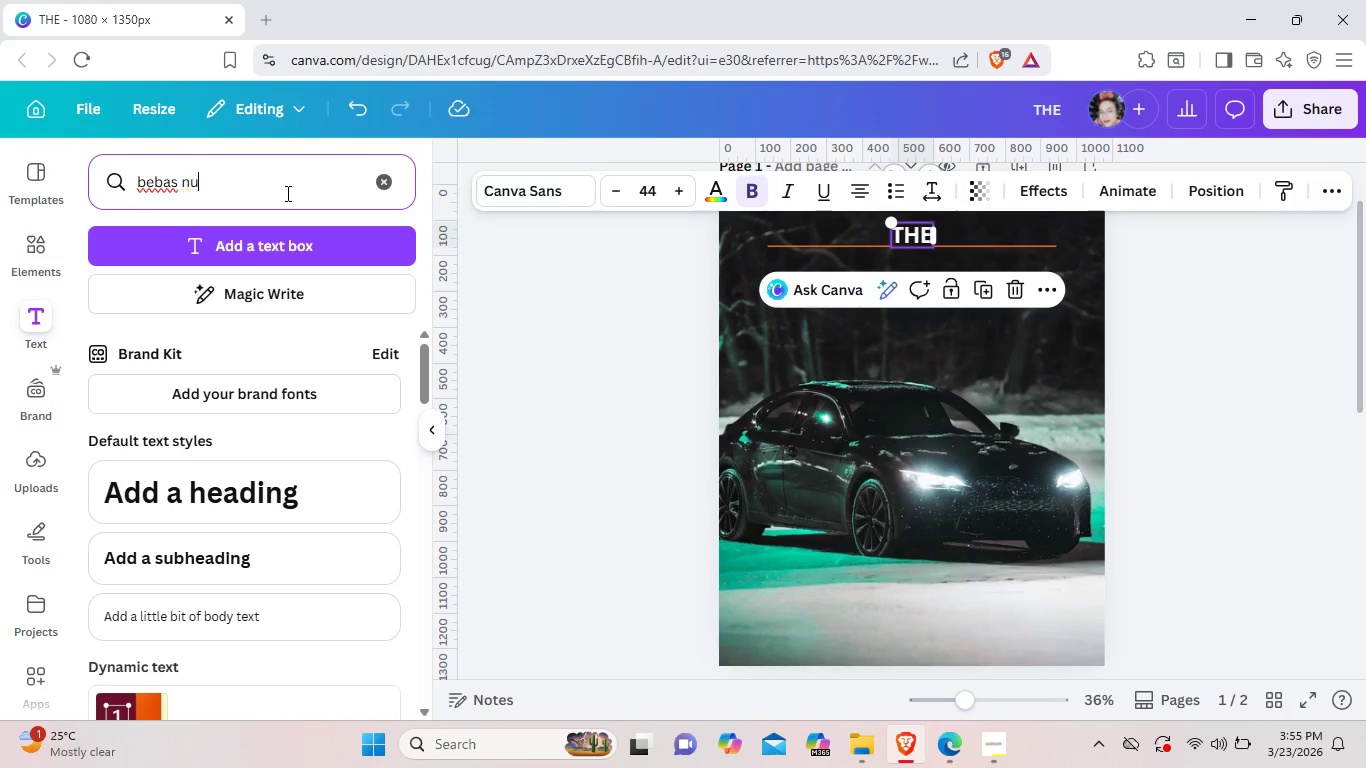 
hold_key(key=Backspace, duration=1.36)
 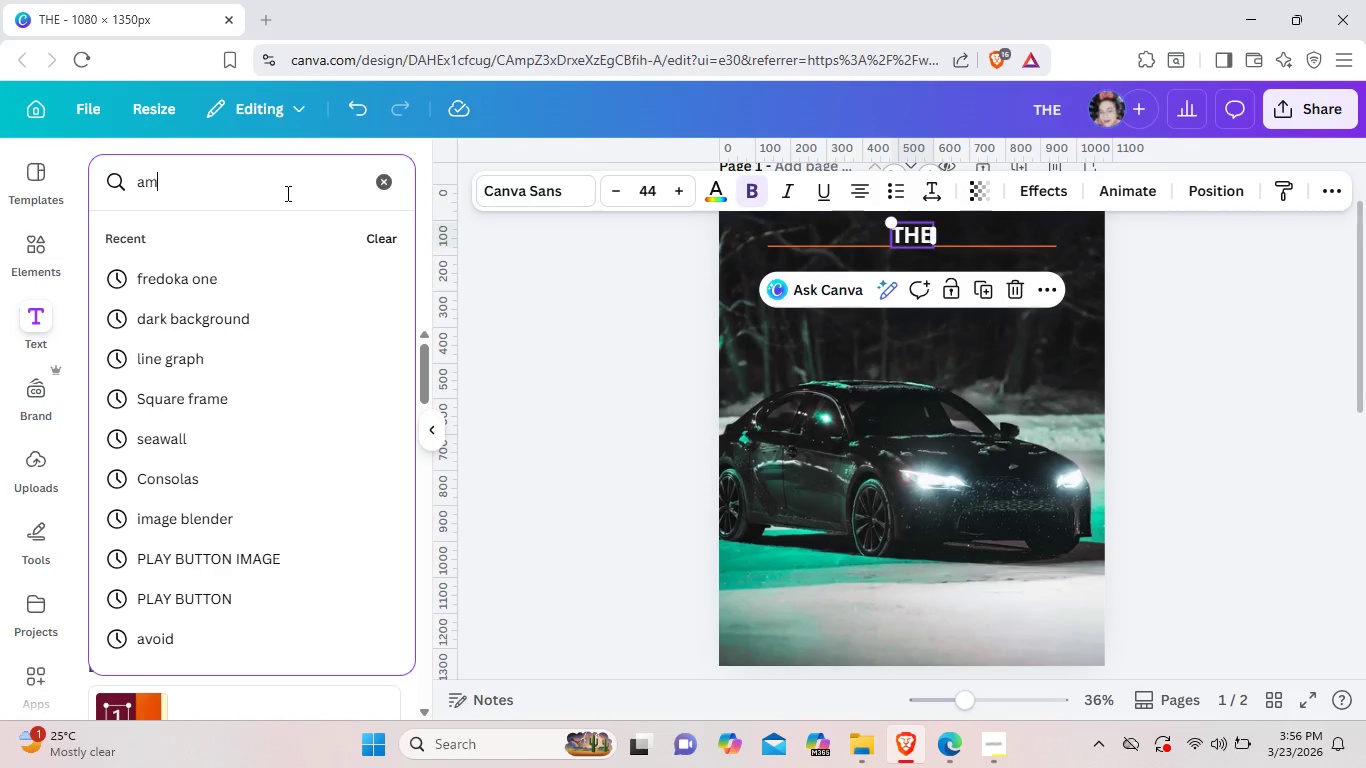 
type(am)
key(Backspace)
type(n)
 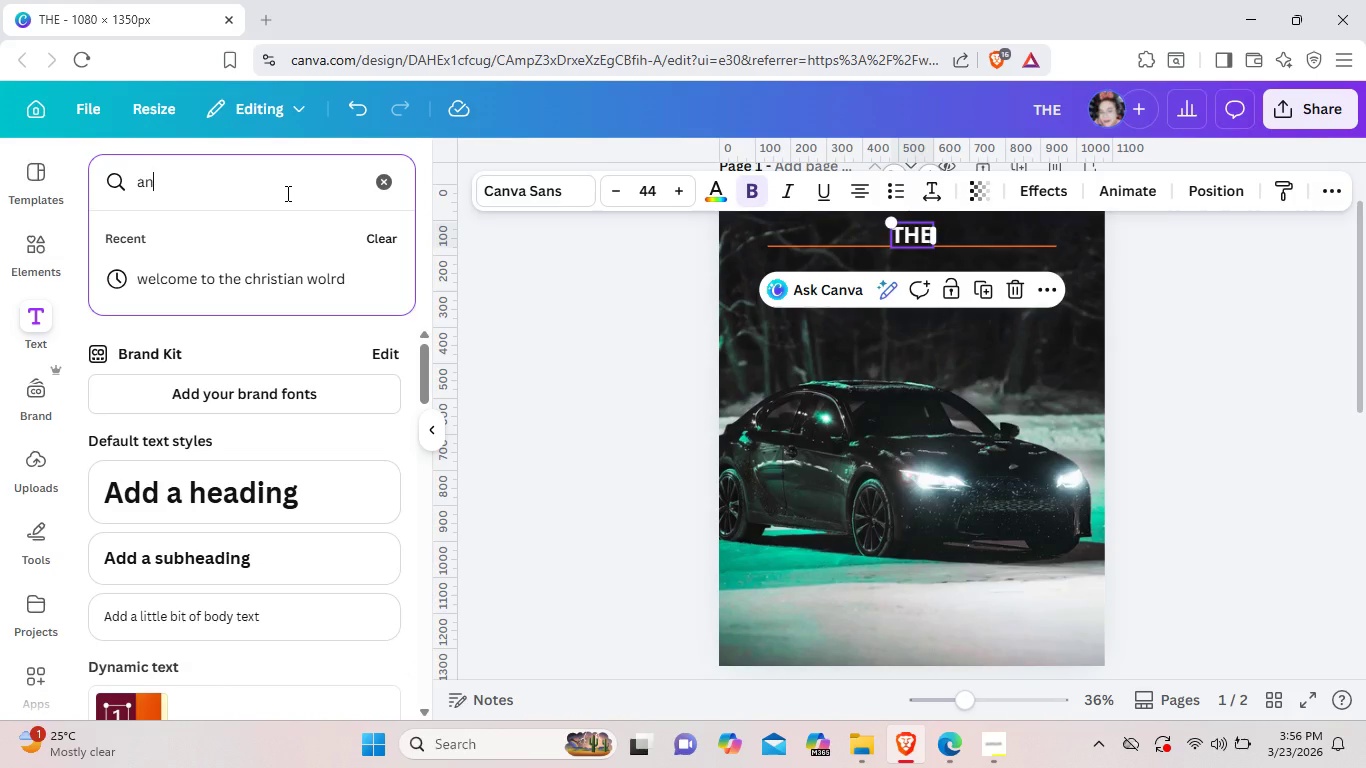 
left_click([286, 193])
 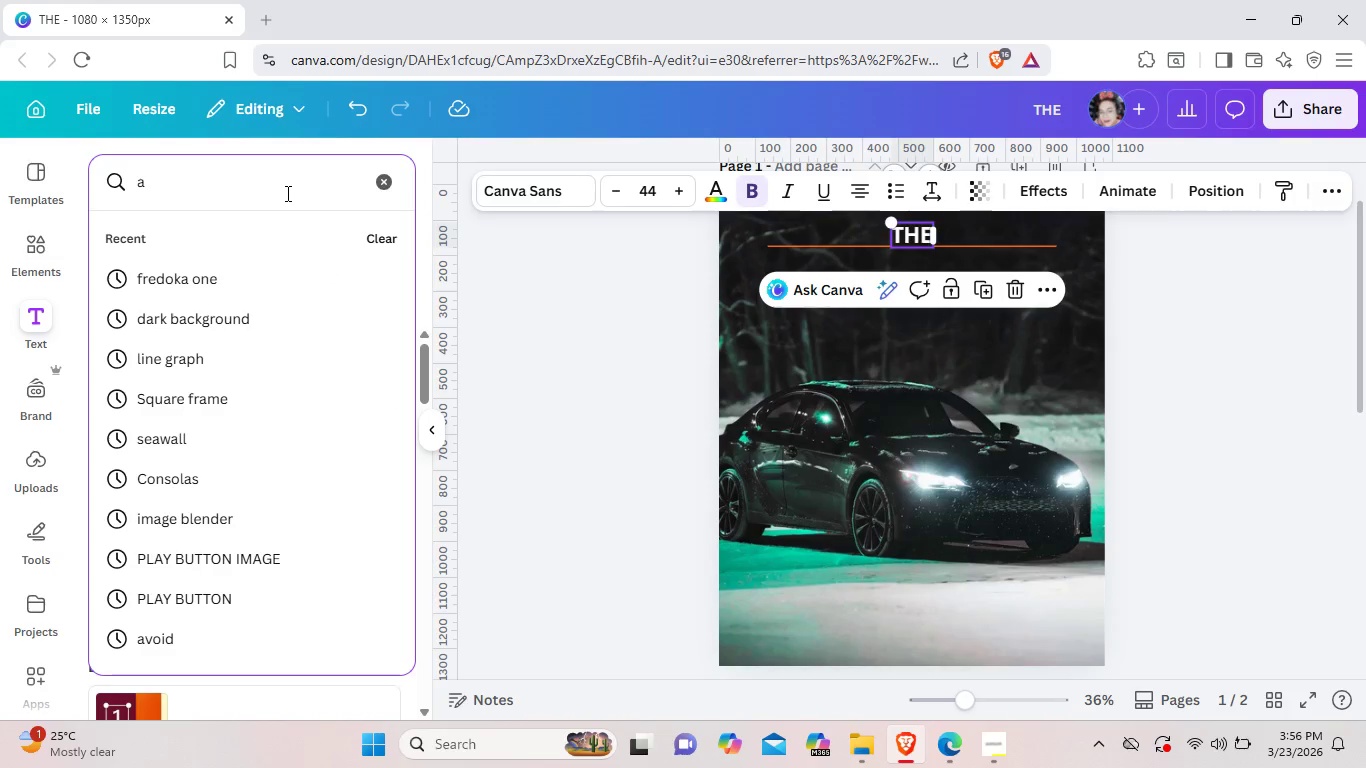 
hold_key(key=Backspace, duration=0.84)
 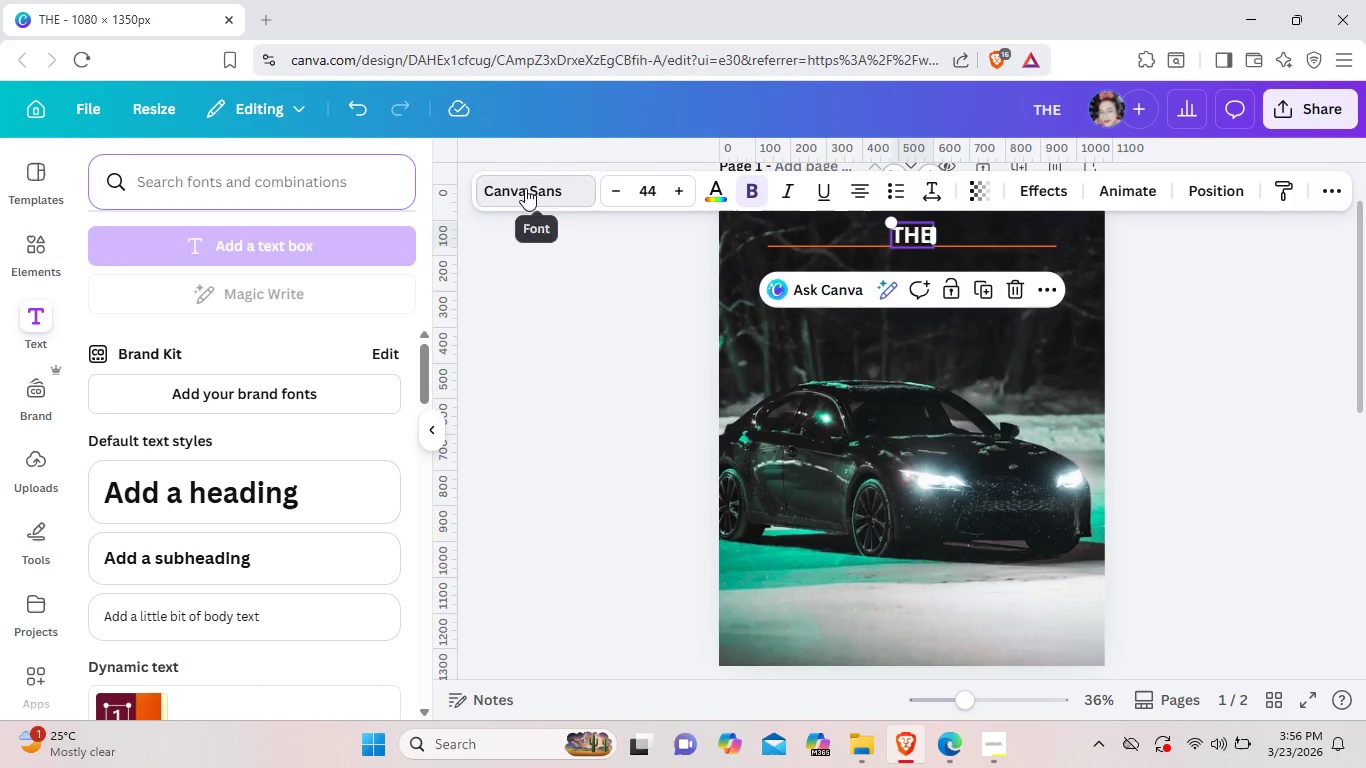 
left_click([525, 188])
 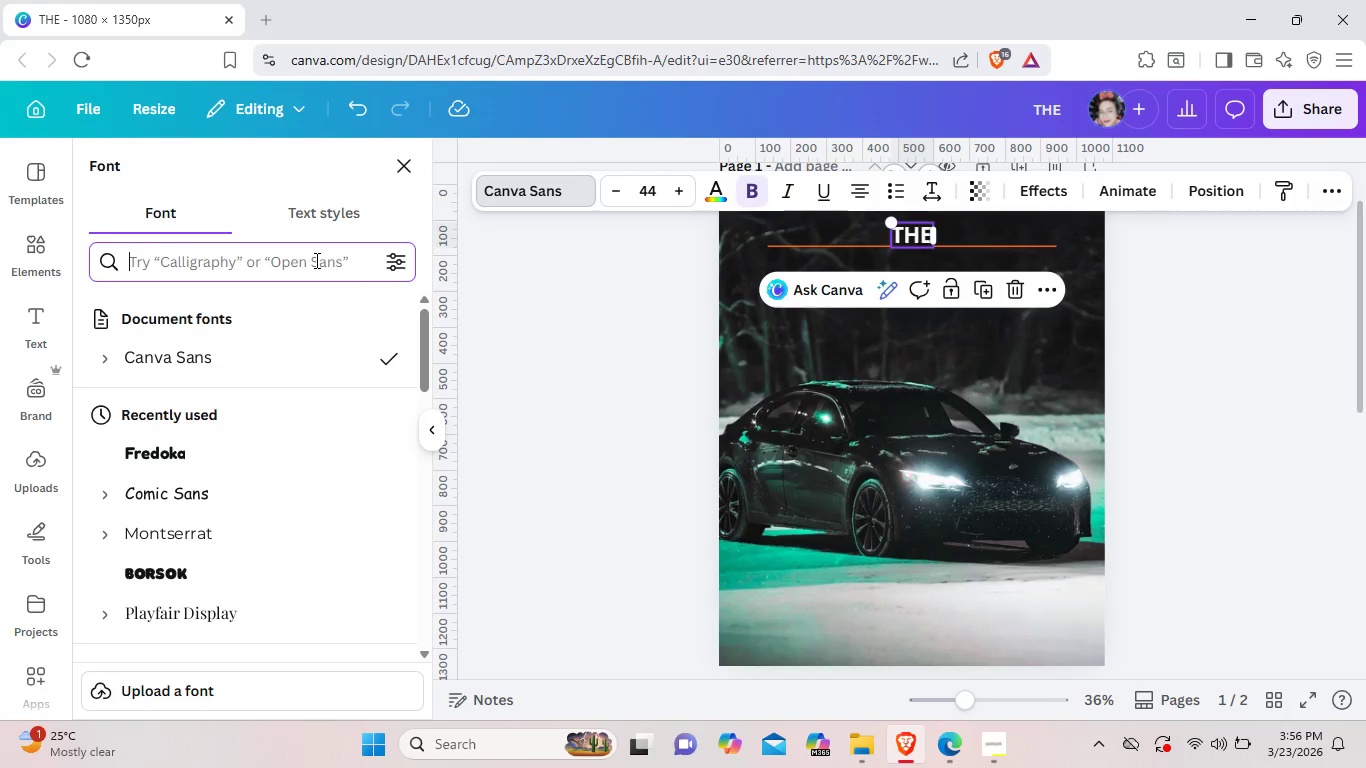 
left_click([315, 260])
 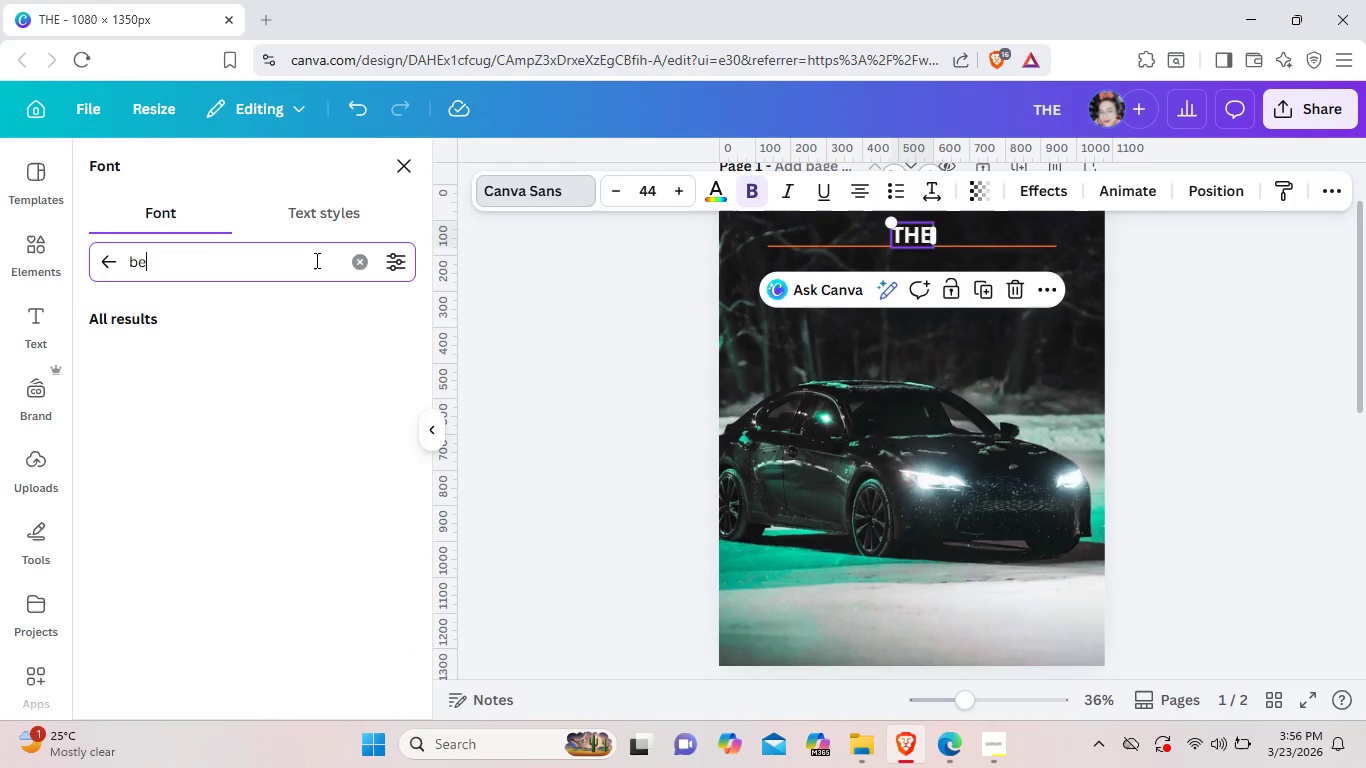 
type(be)
 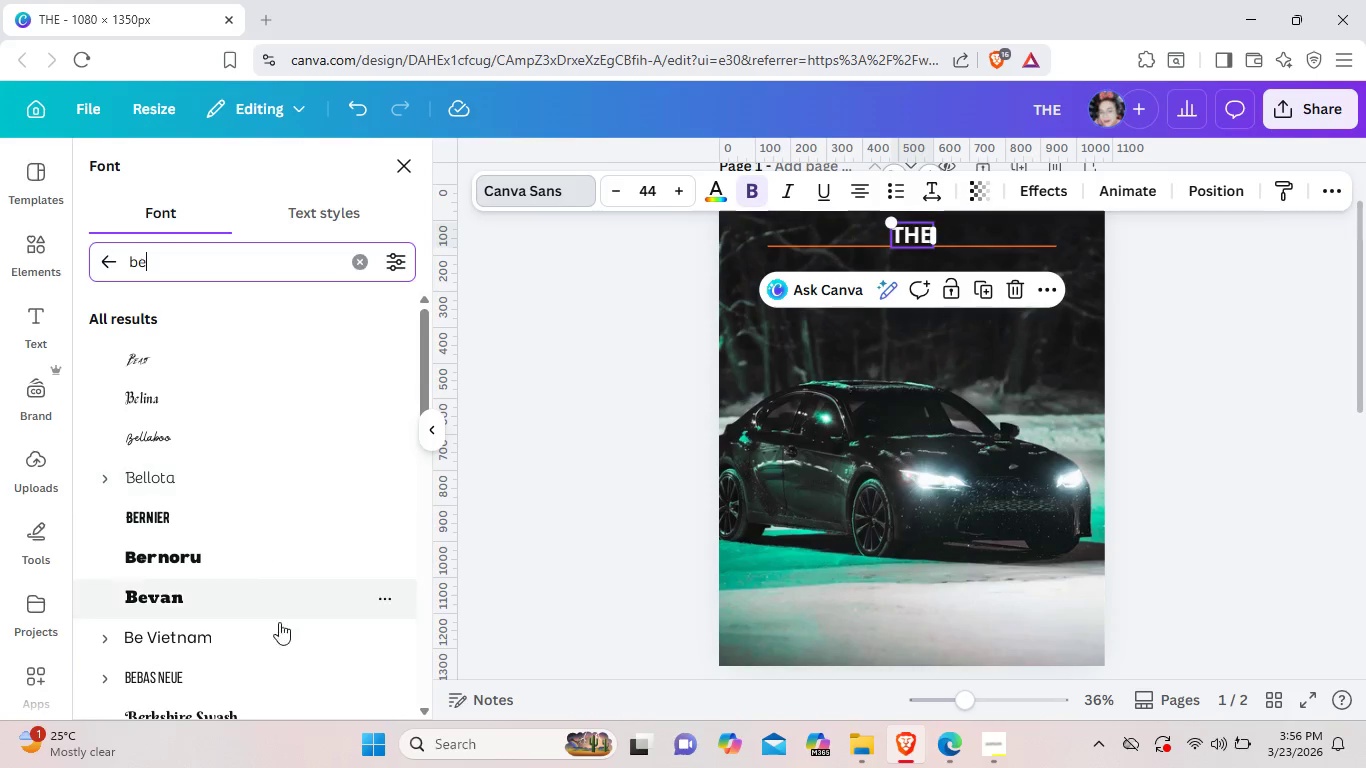 
wait(5.58)
 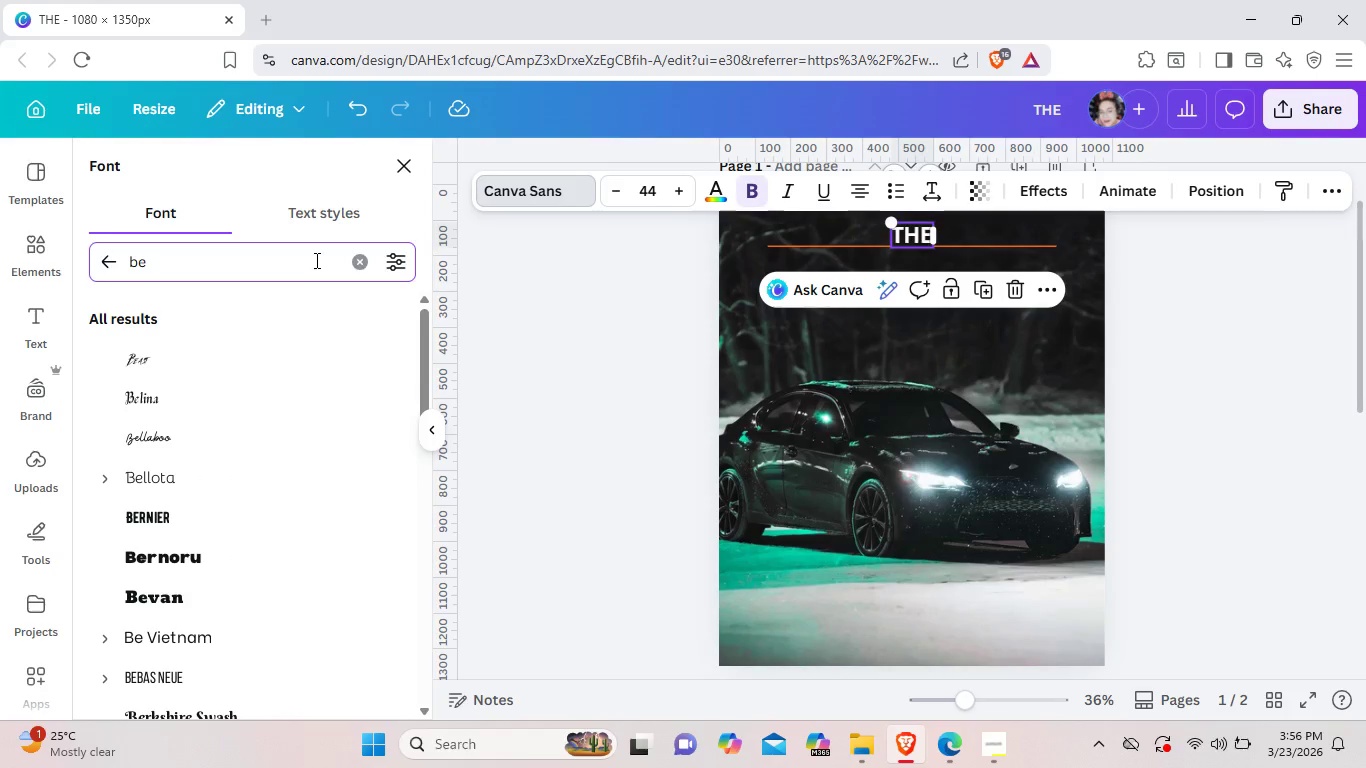 
left_click([200, 675])
 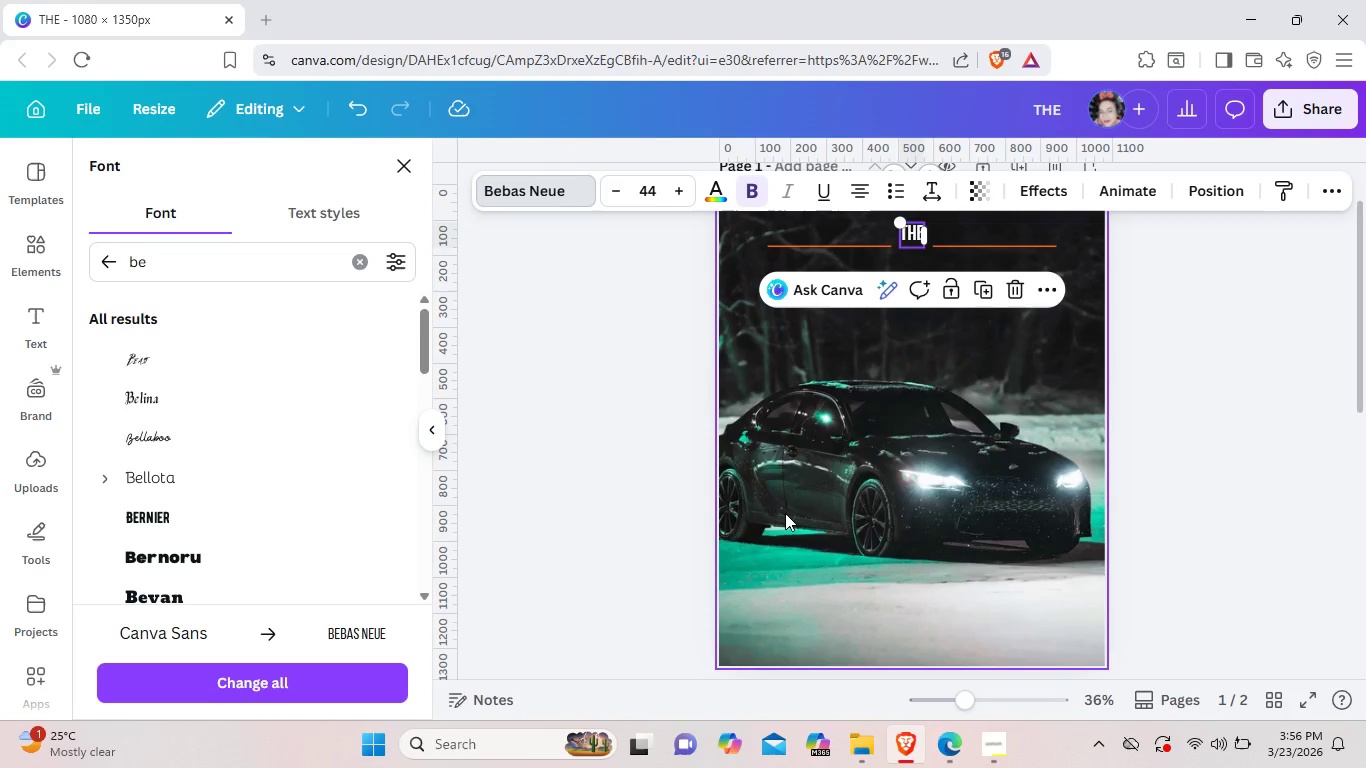 
left_click([785, 513])
 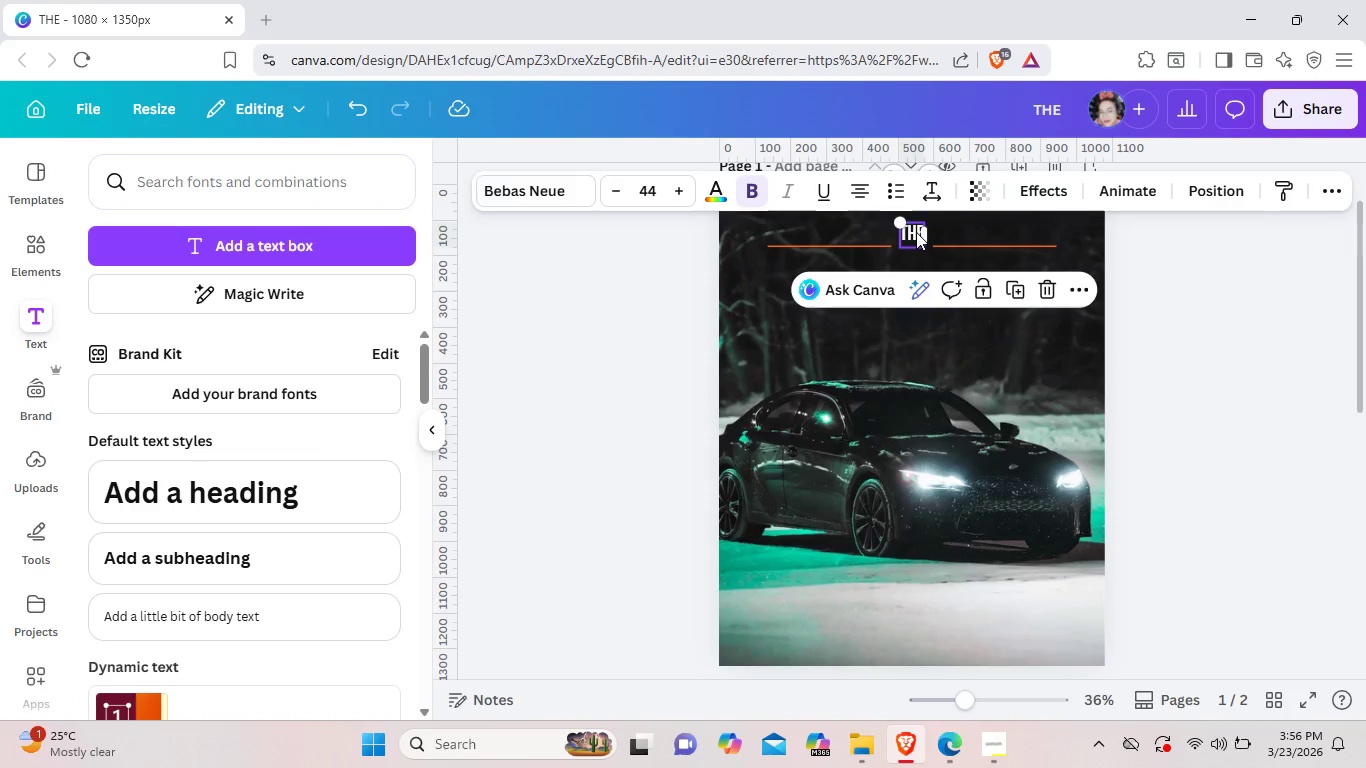 
left_click([916, 232])
 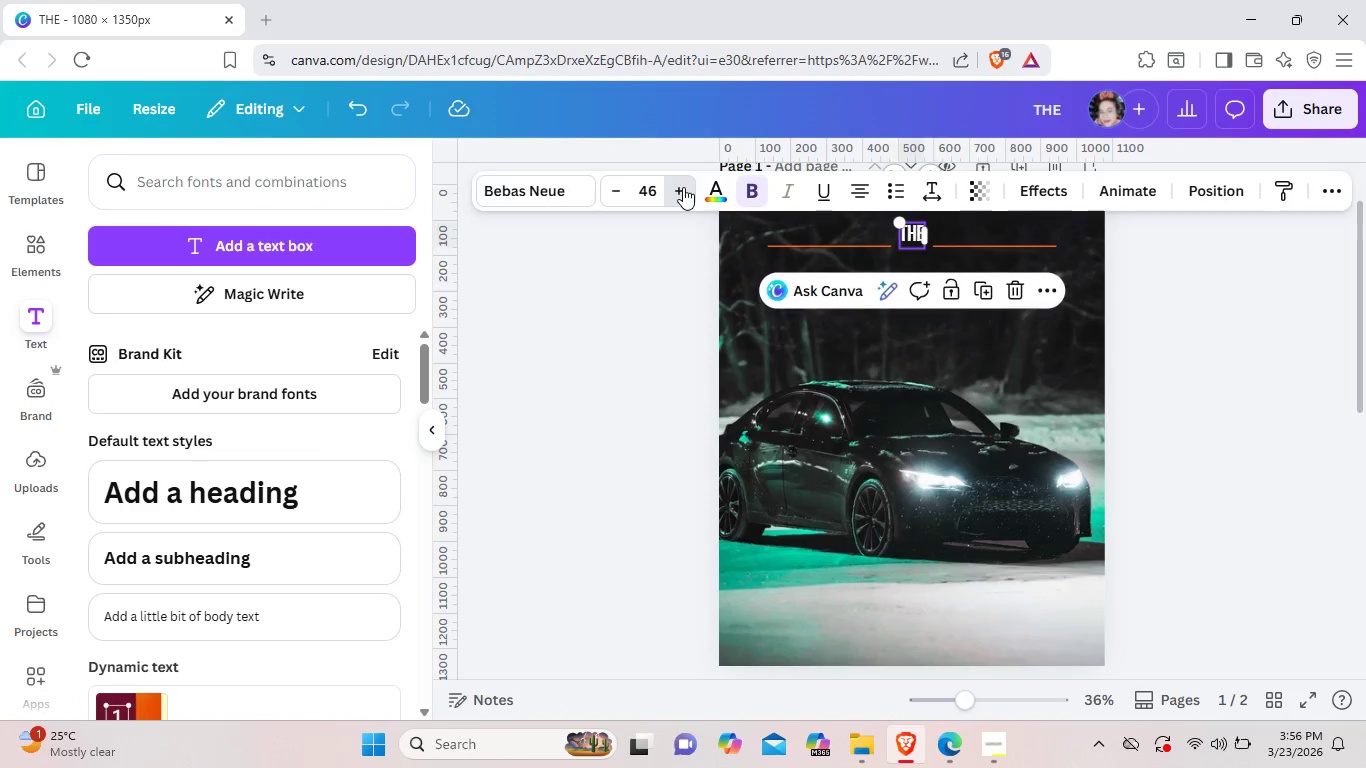 
double_click([683, 187])
 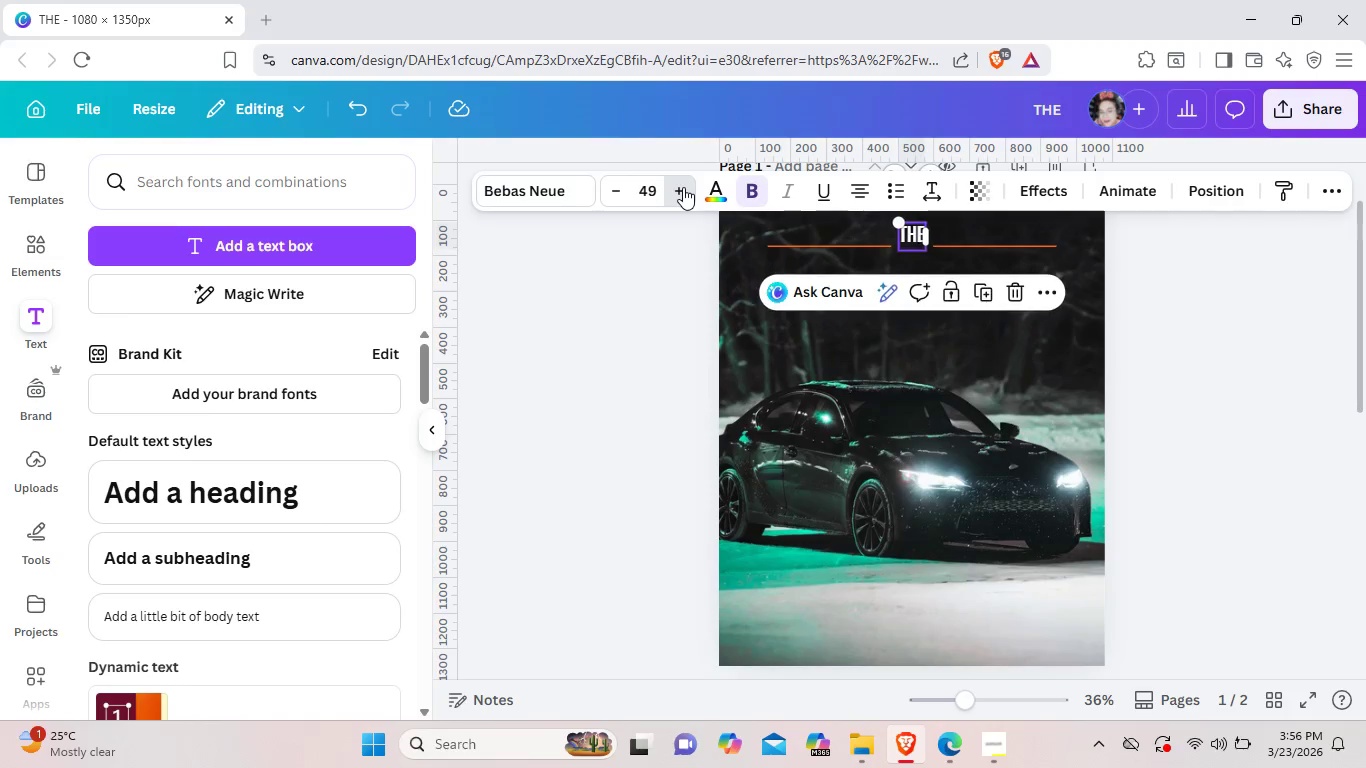 
triple_click([683, 187])
 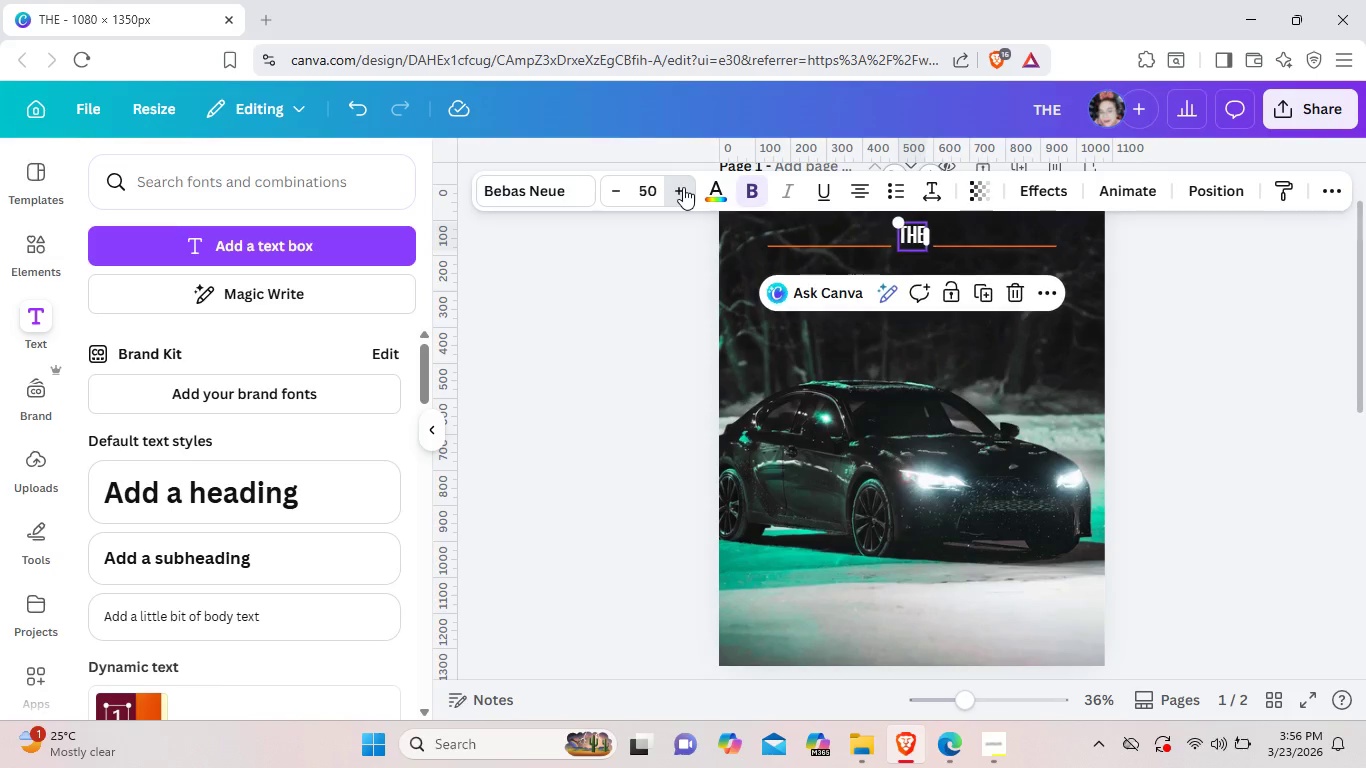 
triple_click([683, 187])
 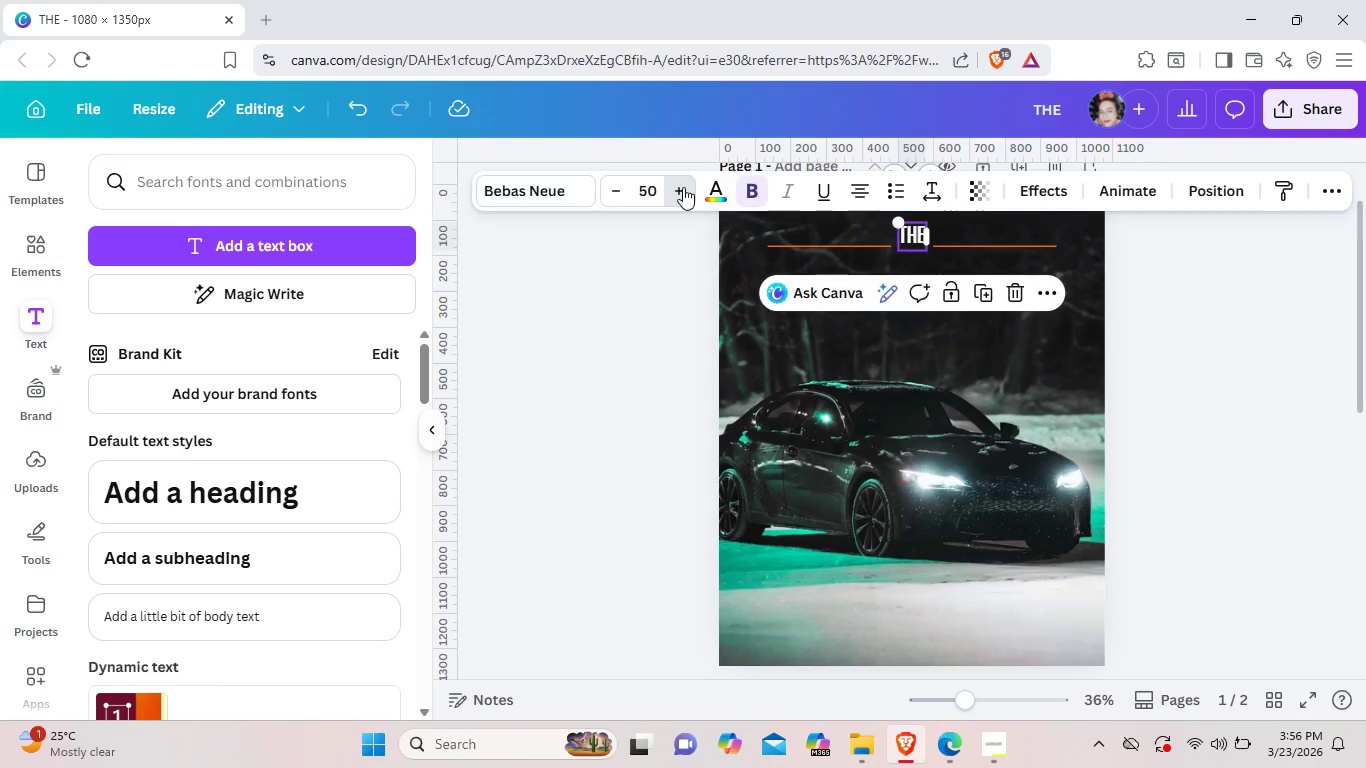 
triple_click([683, 187])
 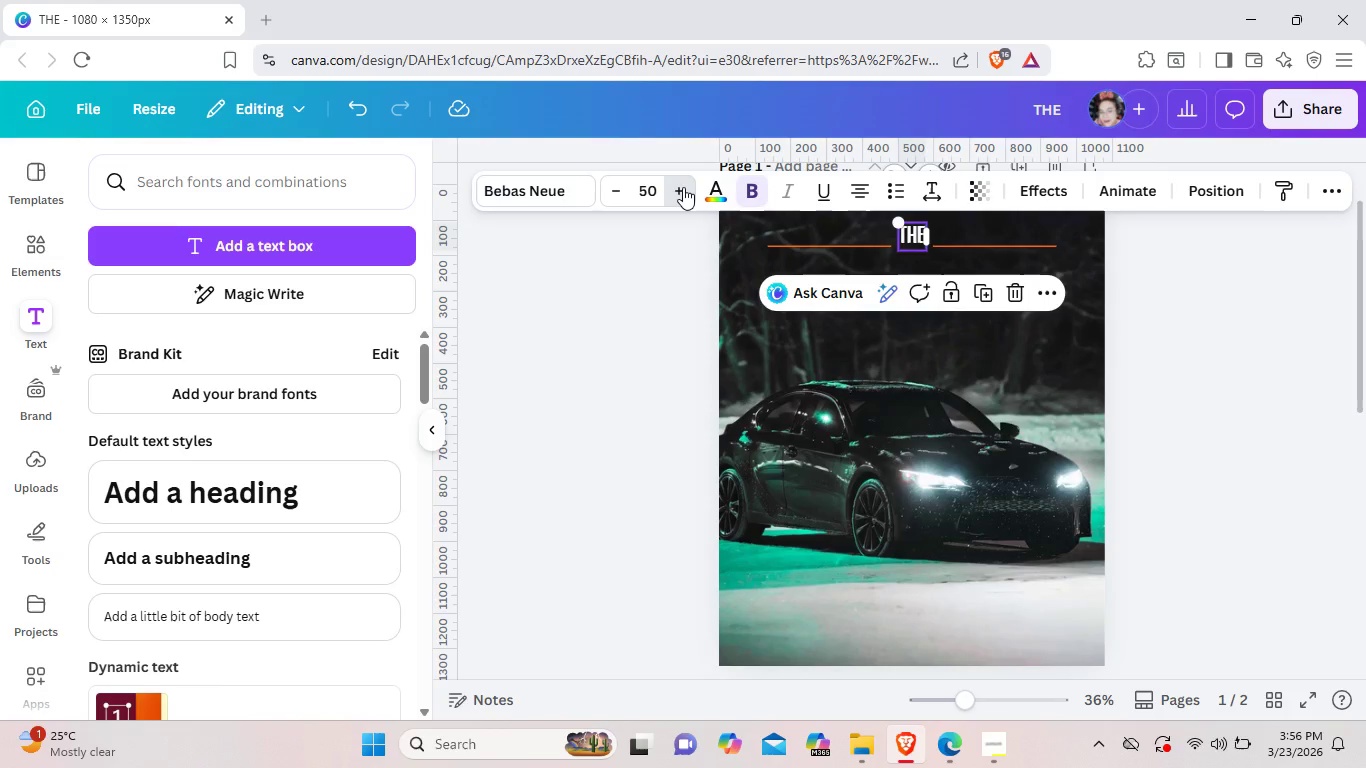 
triple_click([683, 187])
 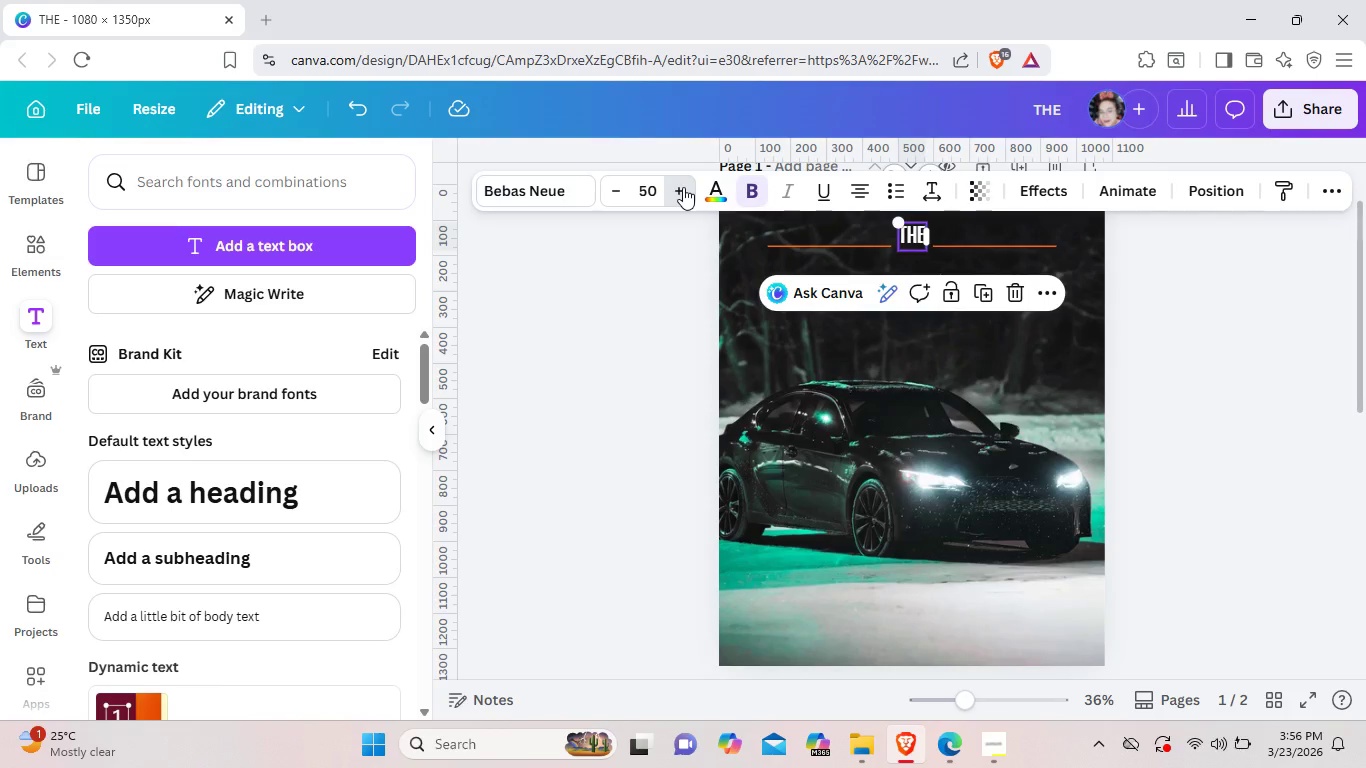 
triple_click([683, 187])
 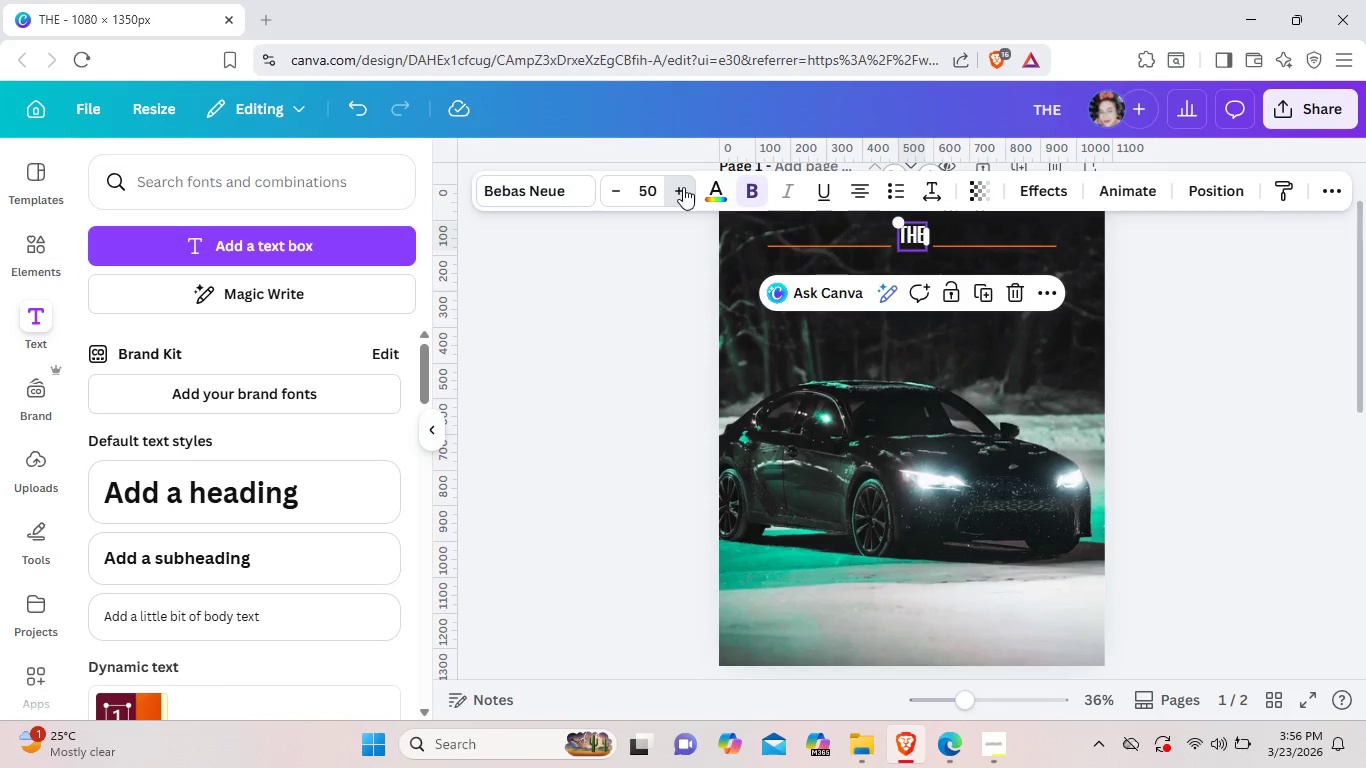 
triple_click([683, 187])
 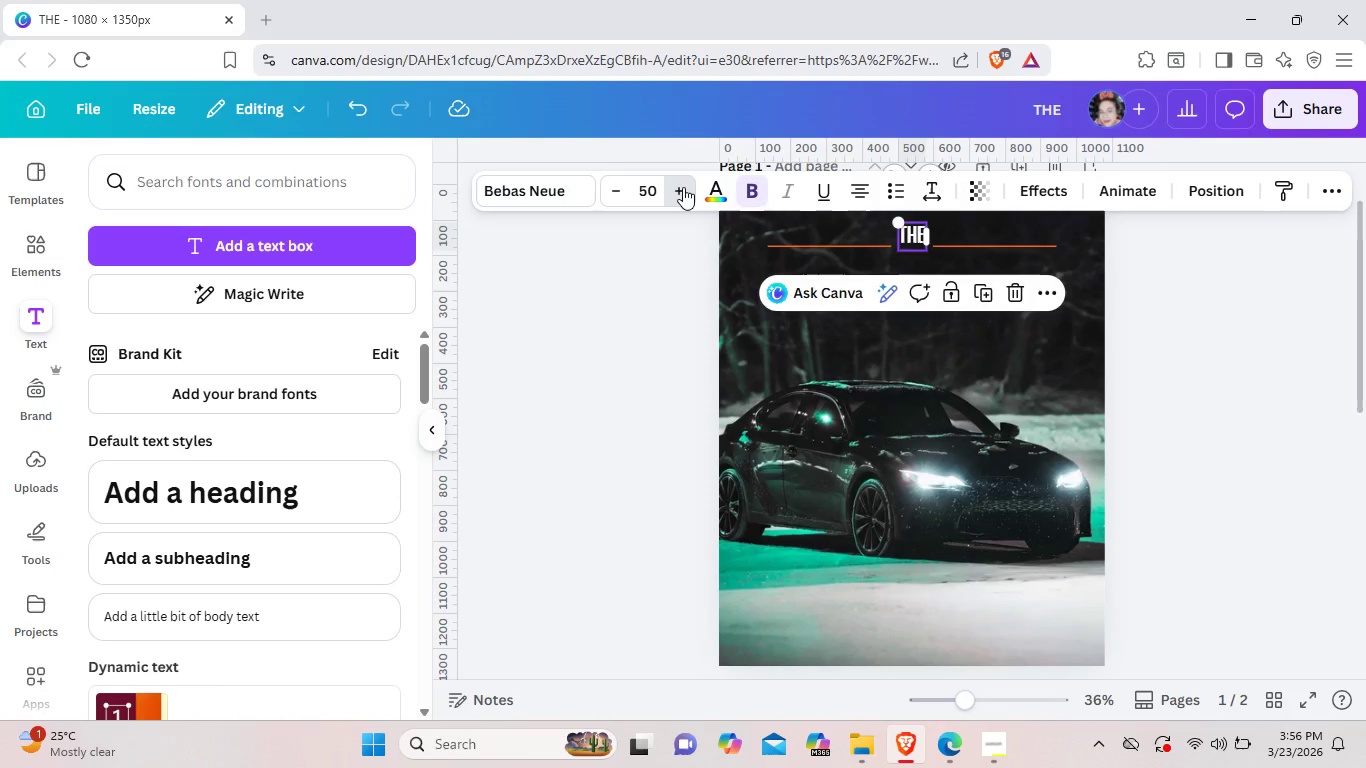 
triple_click([683, 187])
 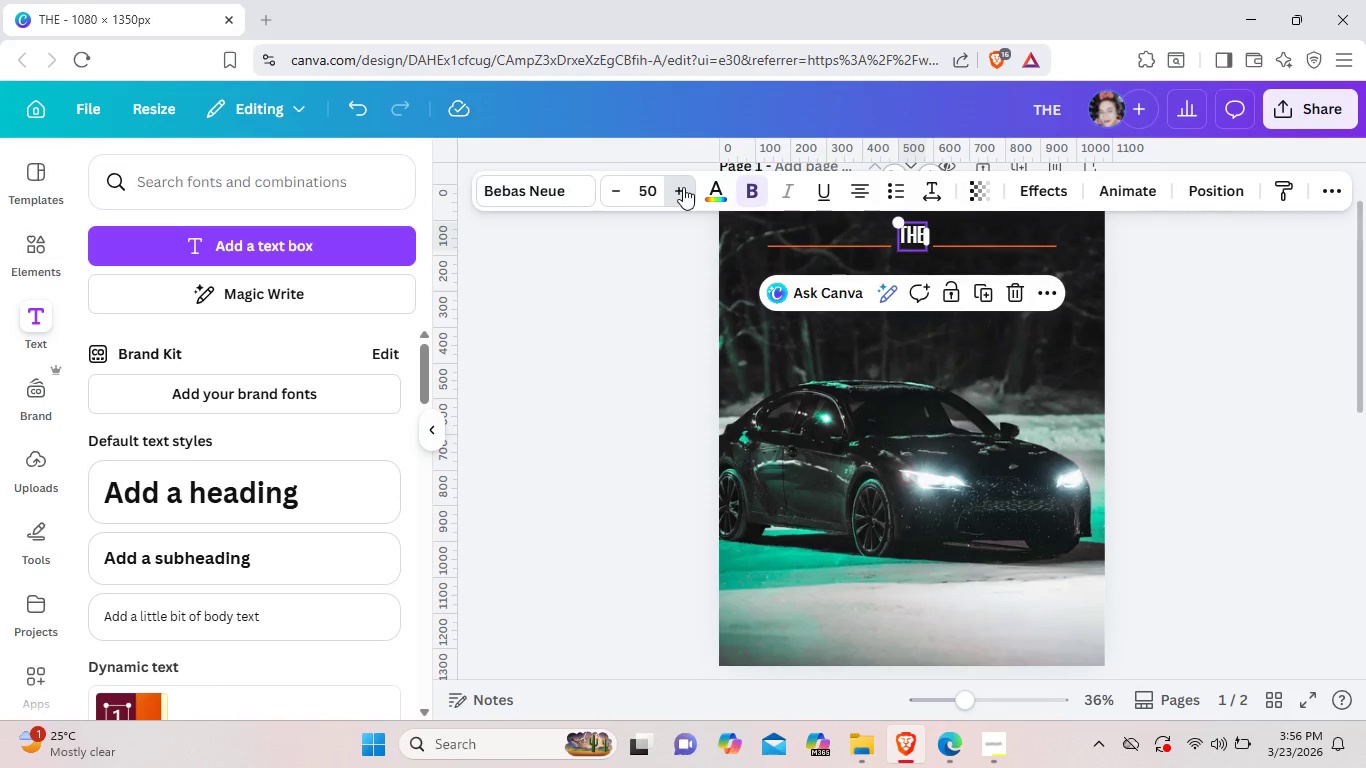 
triple_click([683, 187])
 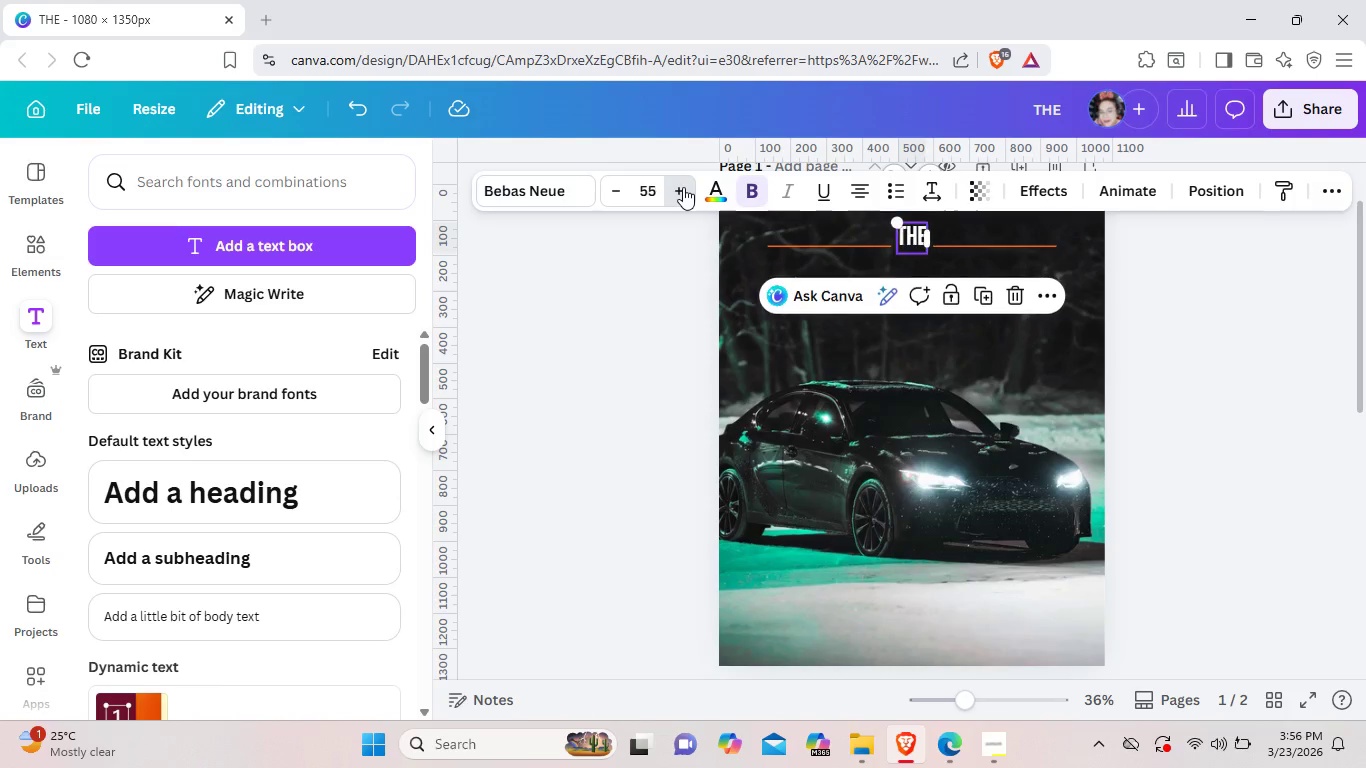 
triple_click([683, 187])
 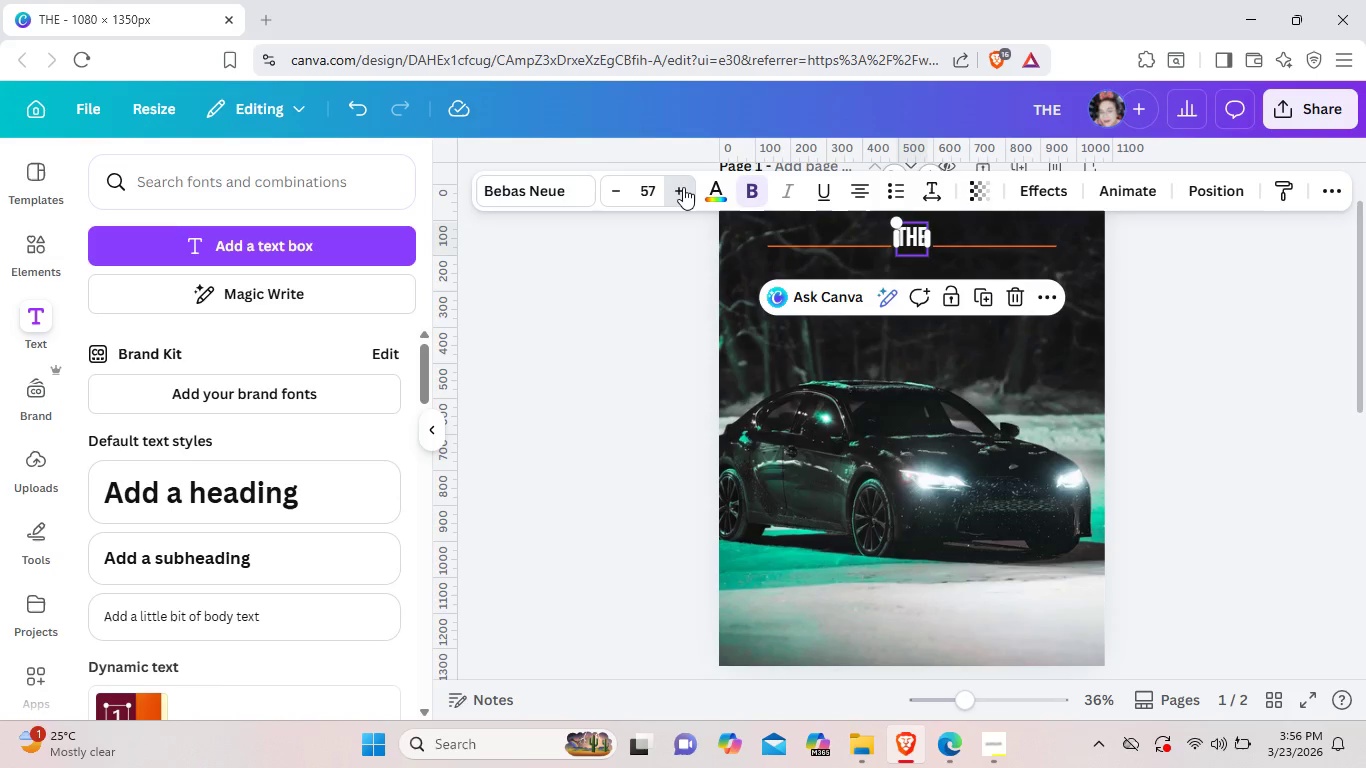 
triple_click([683, 187])
 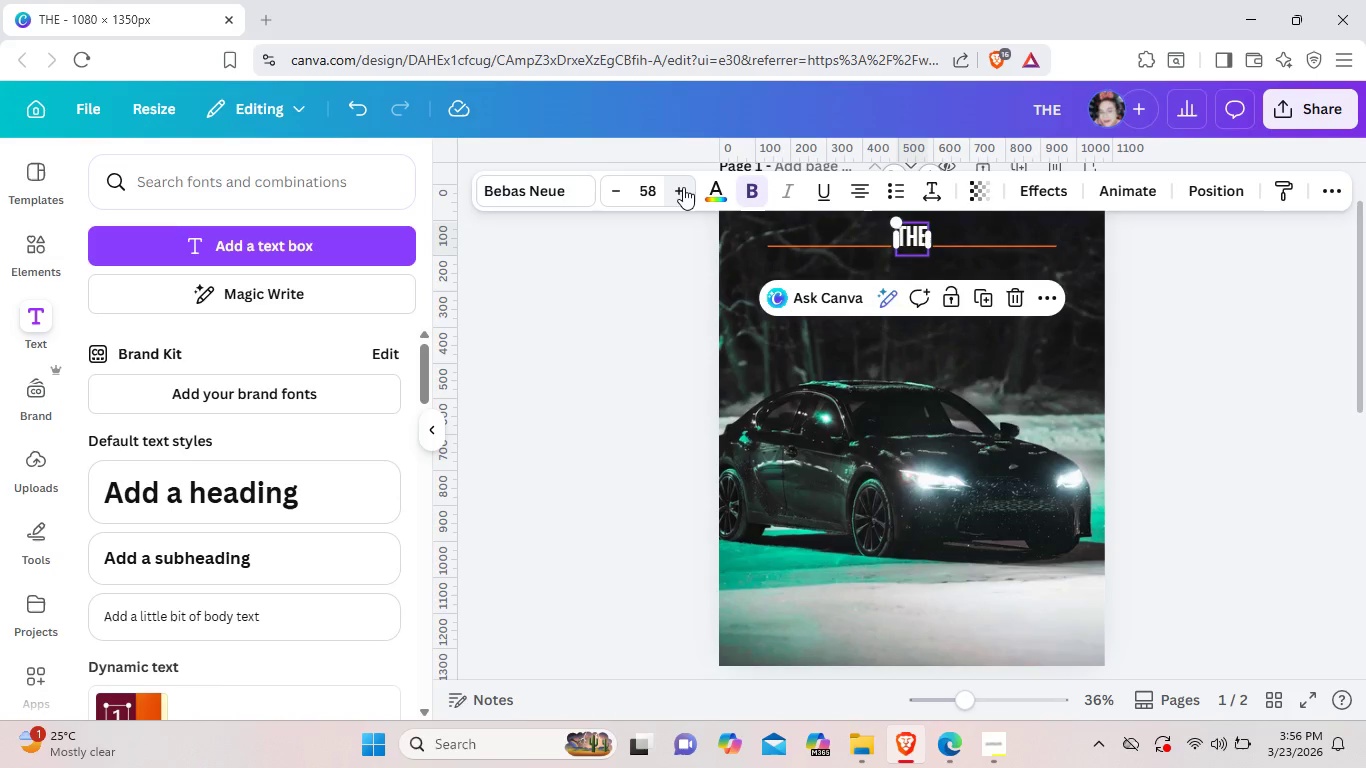 
triple_click([683, 187])
 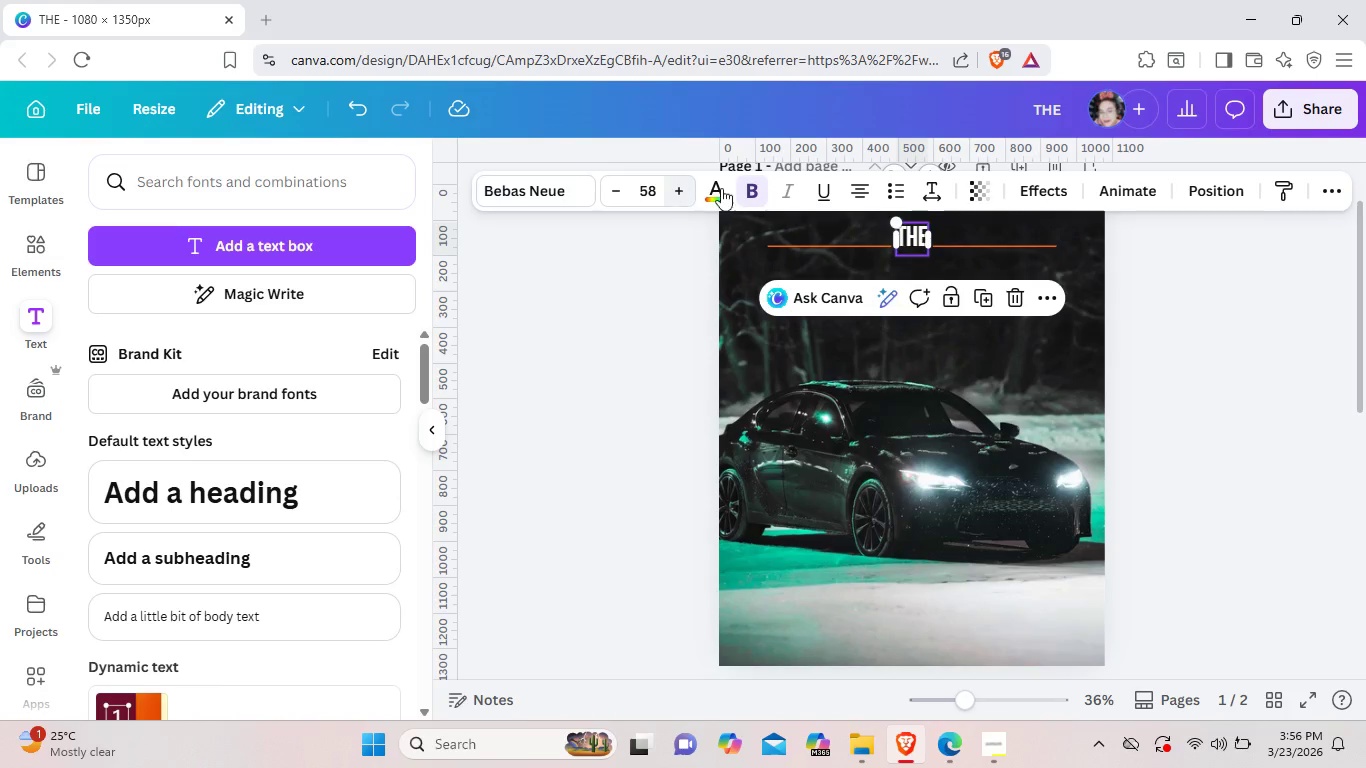 
triple_click([683, 187])
 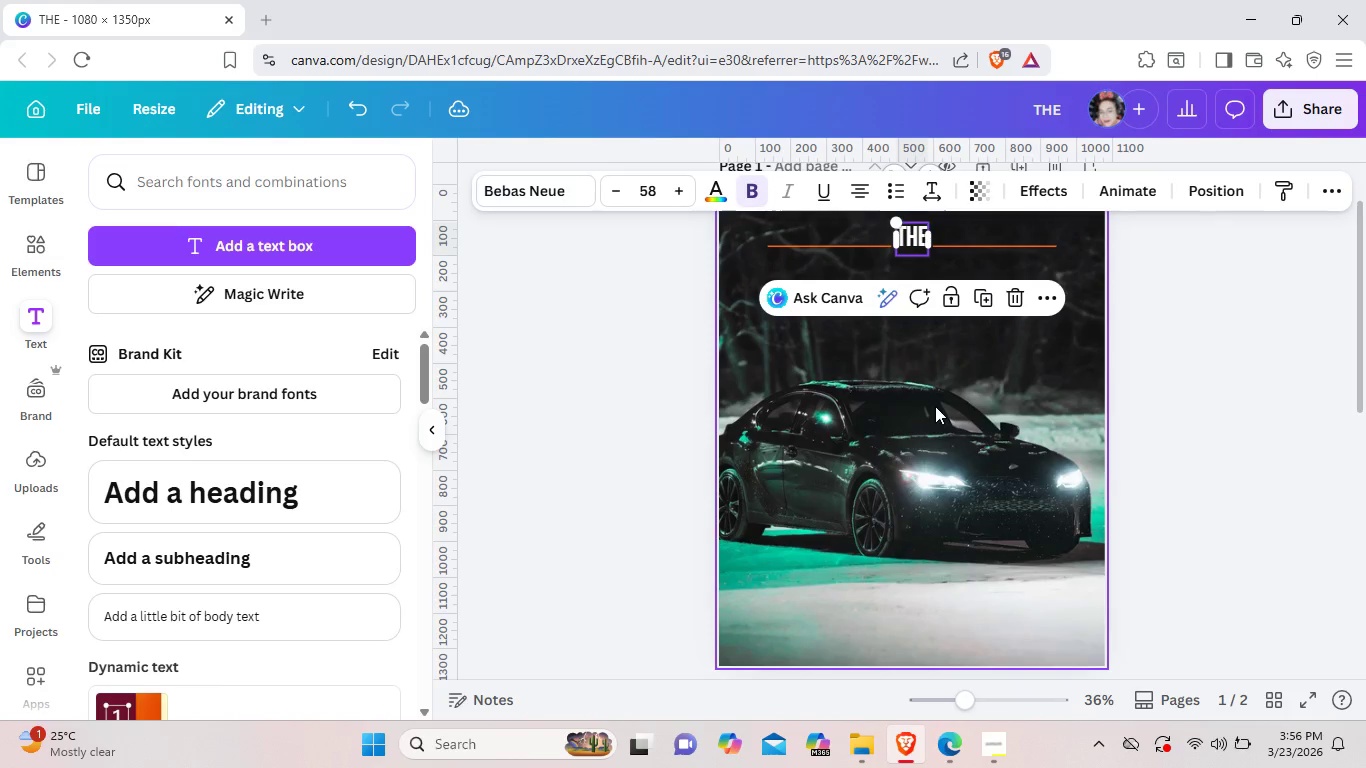 
left_click([935, 406])
 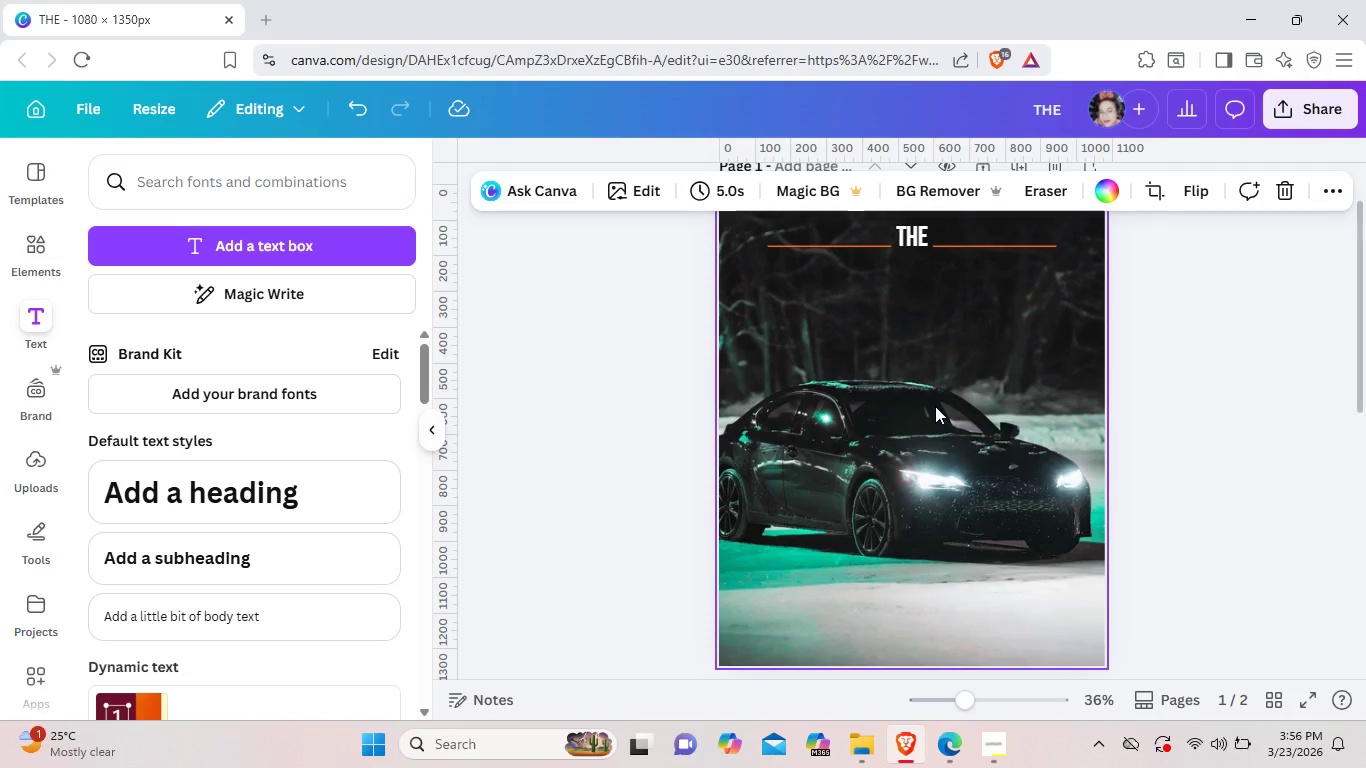 
wait(13.08)
 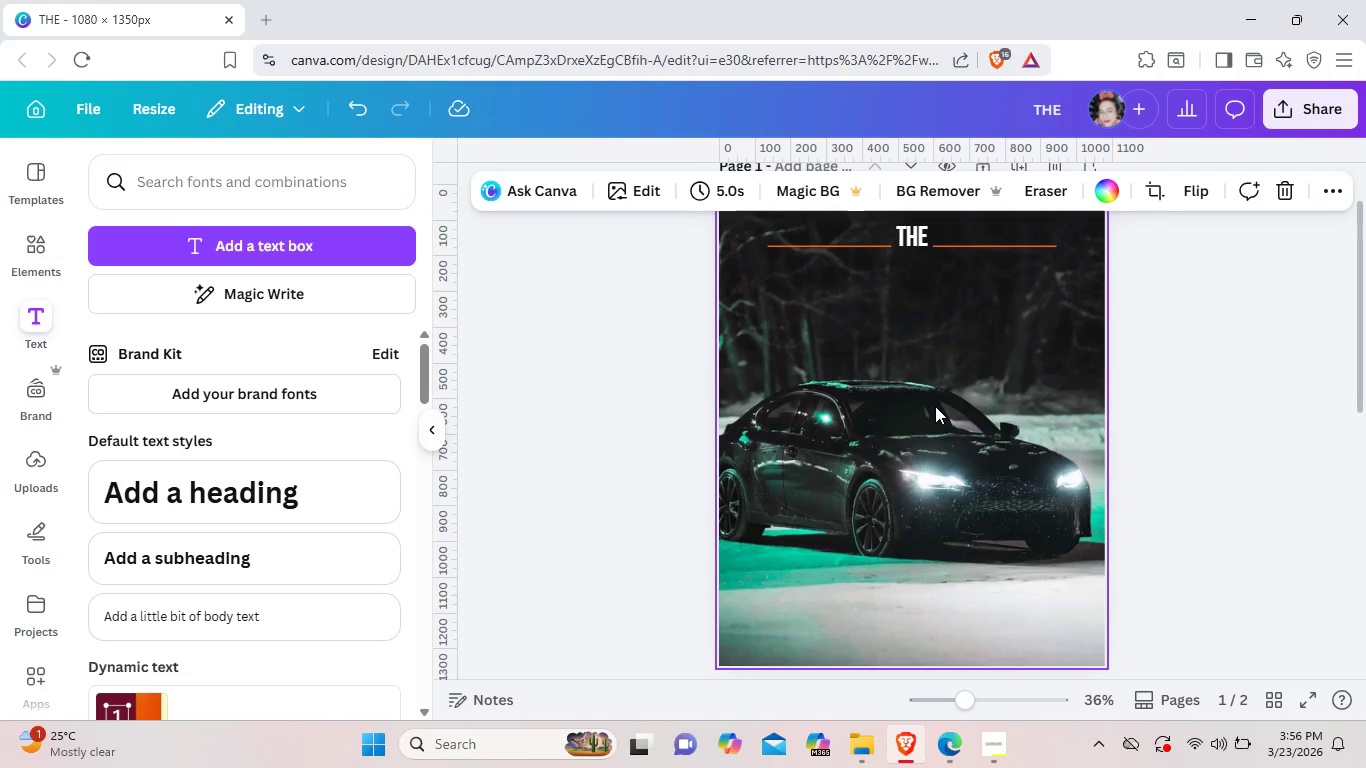 
left_click([917, 238])
 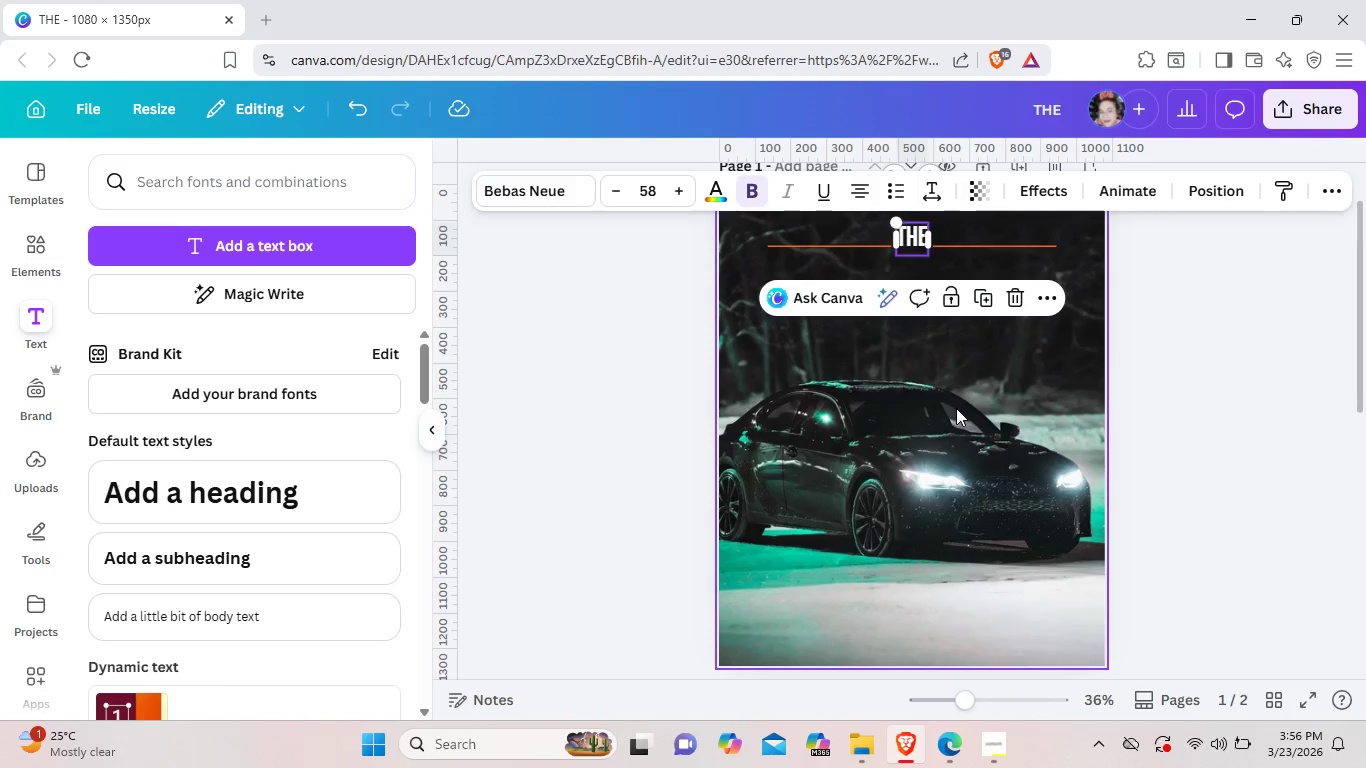 
left_click([956, 408])
 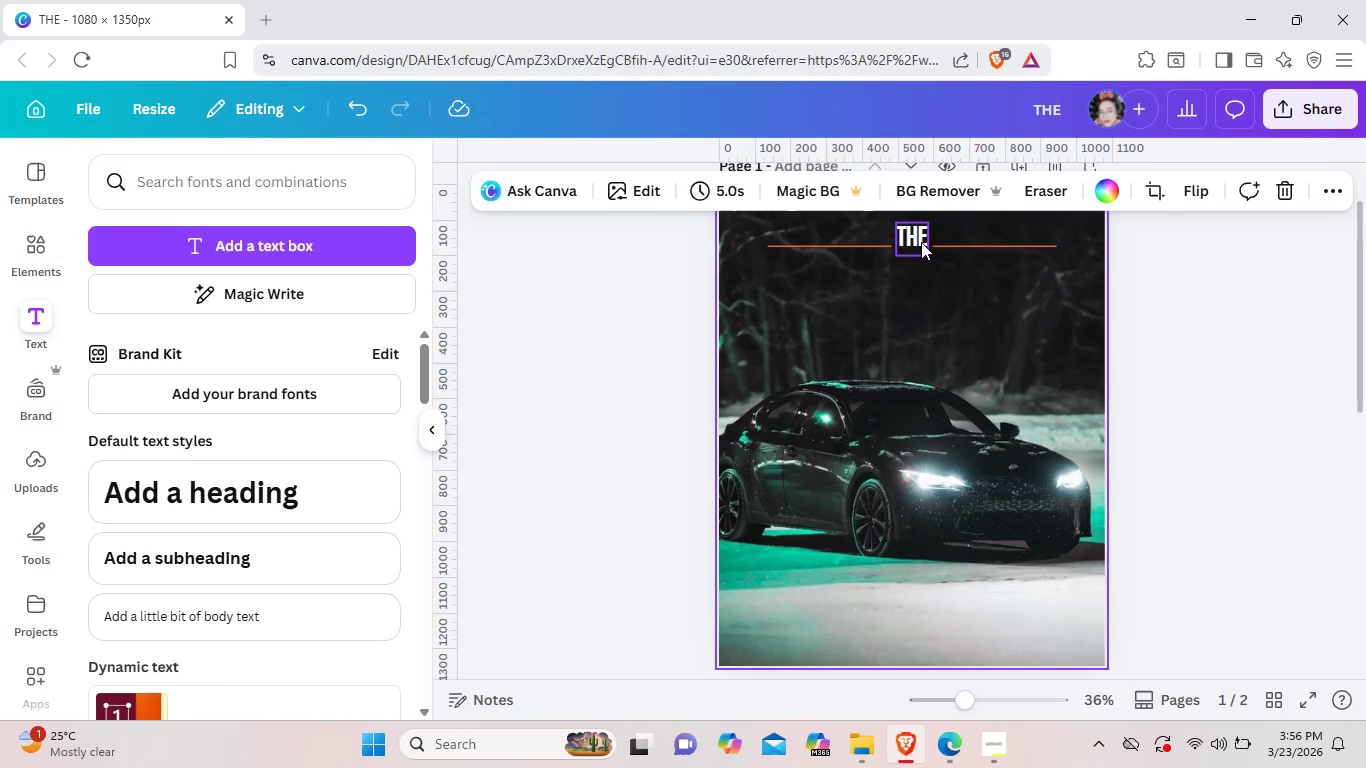 
mouse_move([932, 268])
 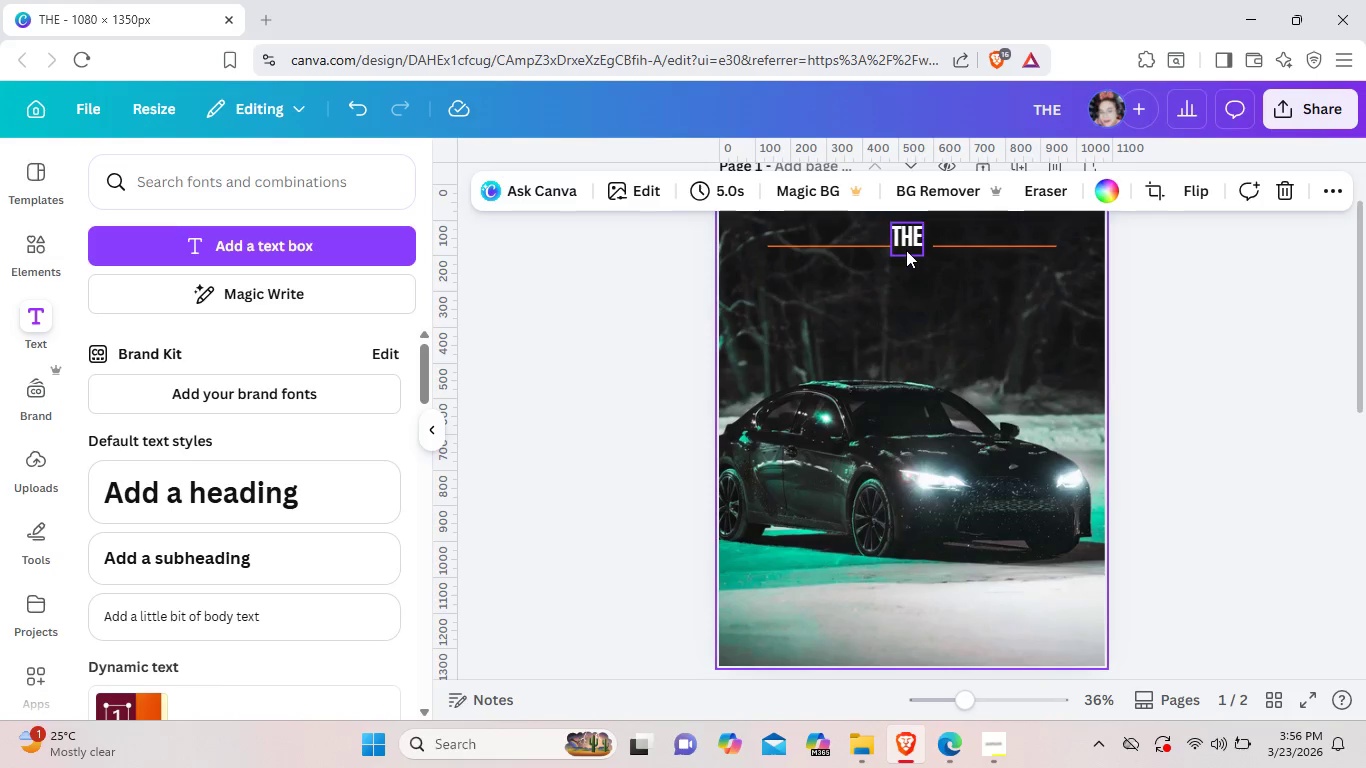 
left_click([906, 250])
 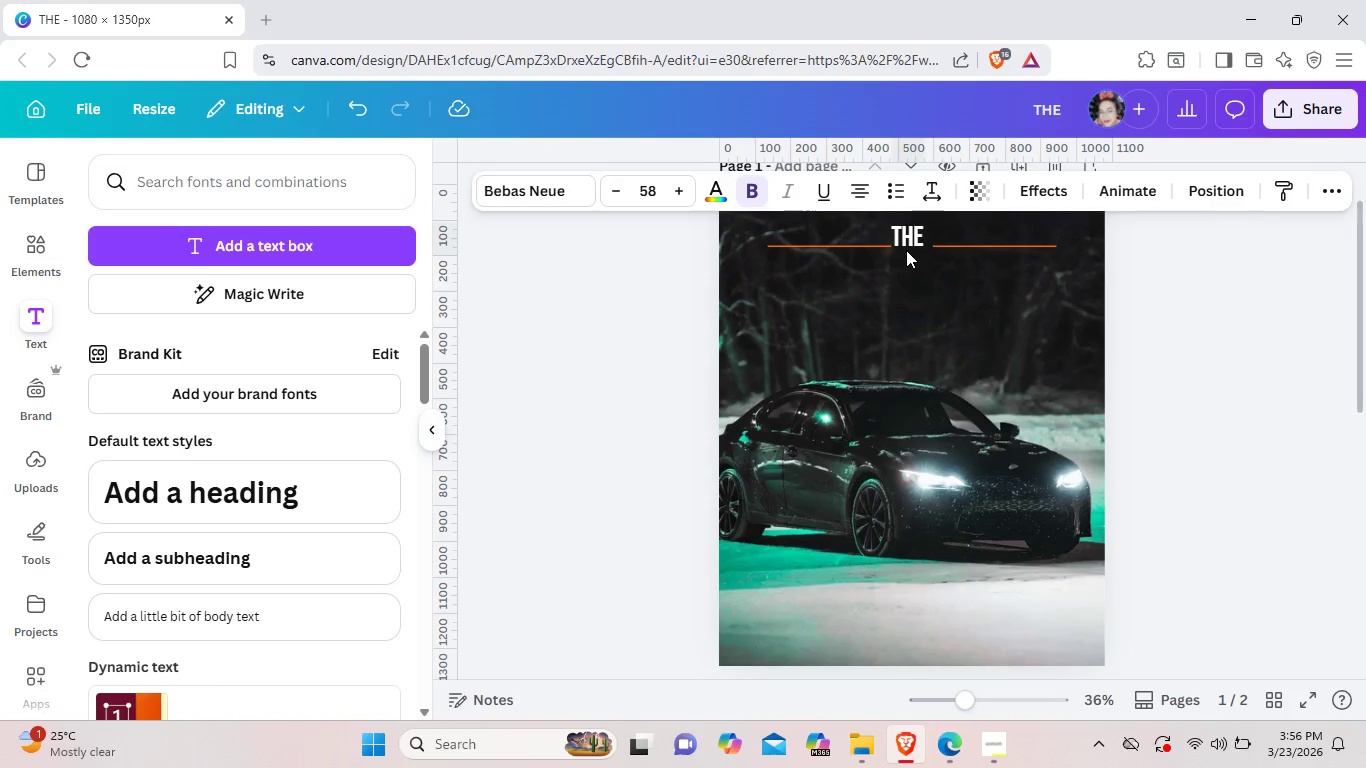 
key(ArrowRight)
 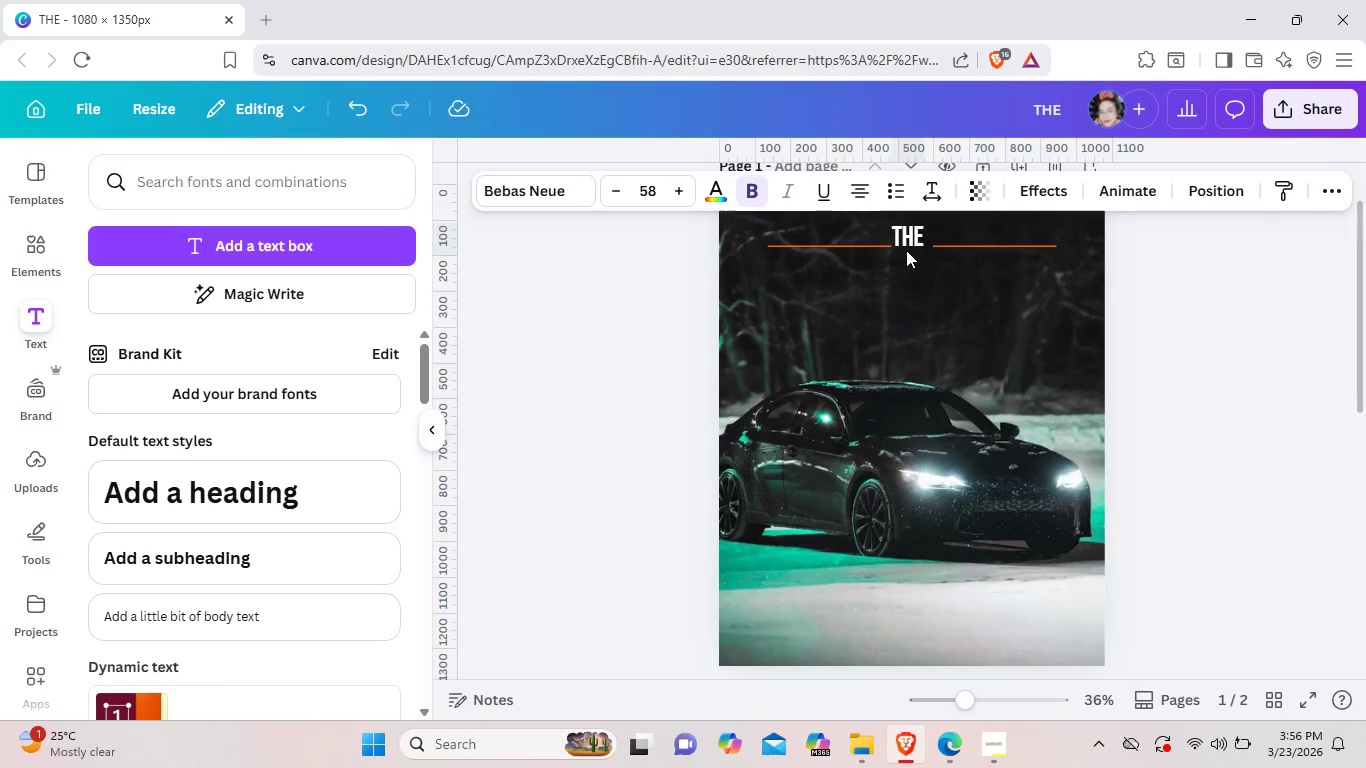 
key(ArrowRight)
 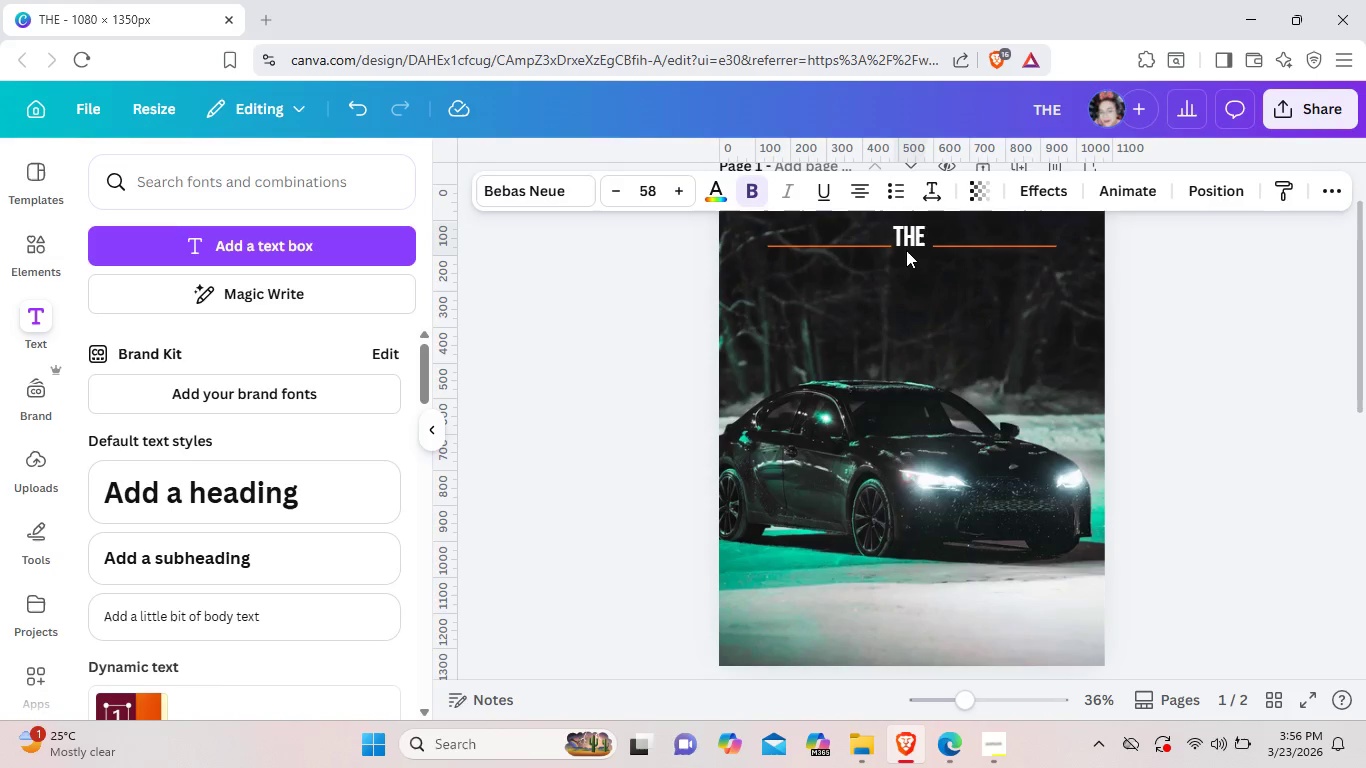 
key(ArrowRight)
 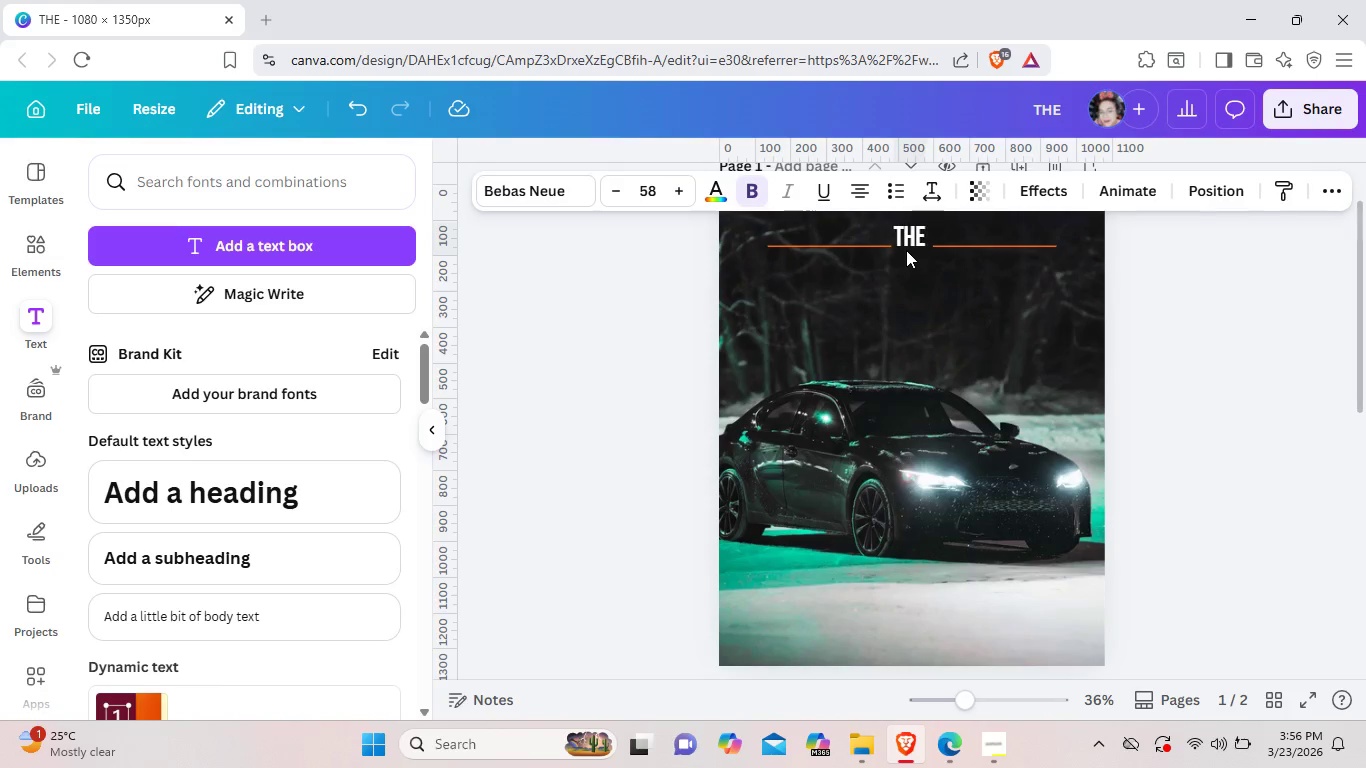 
key(ArrowRight)
 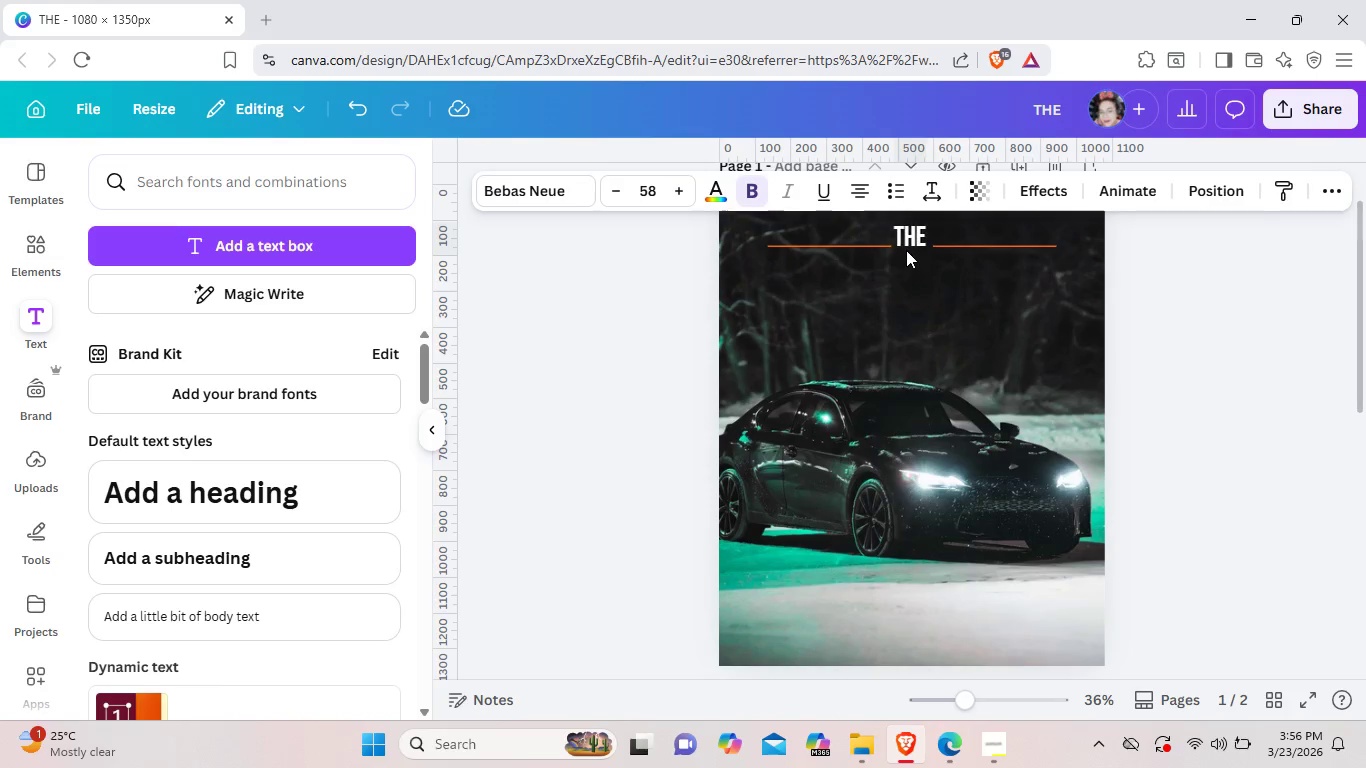 
key(ArrowRight)
 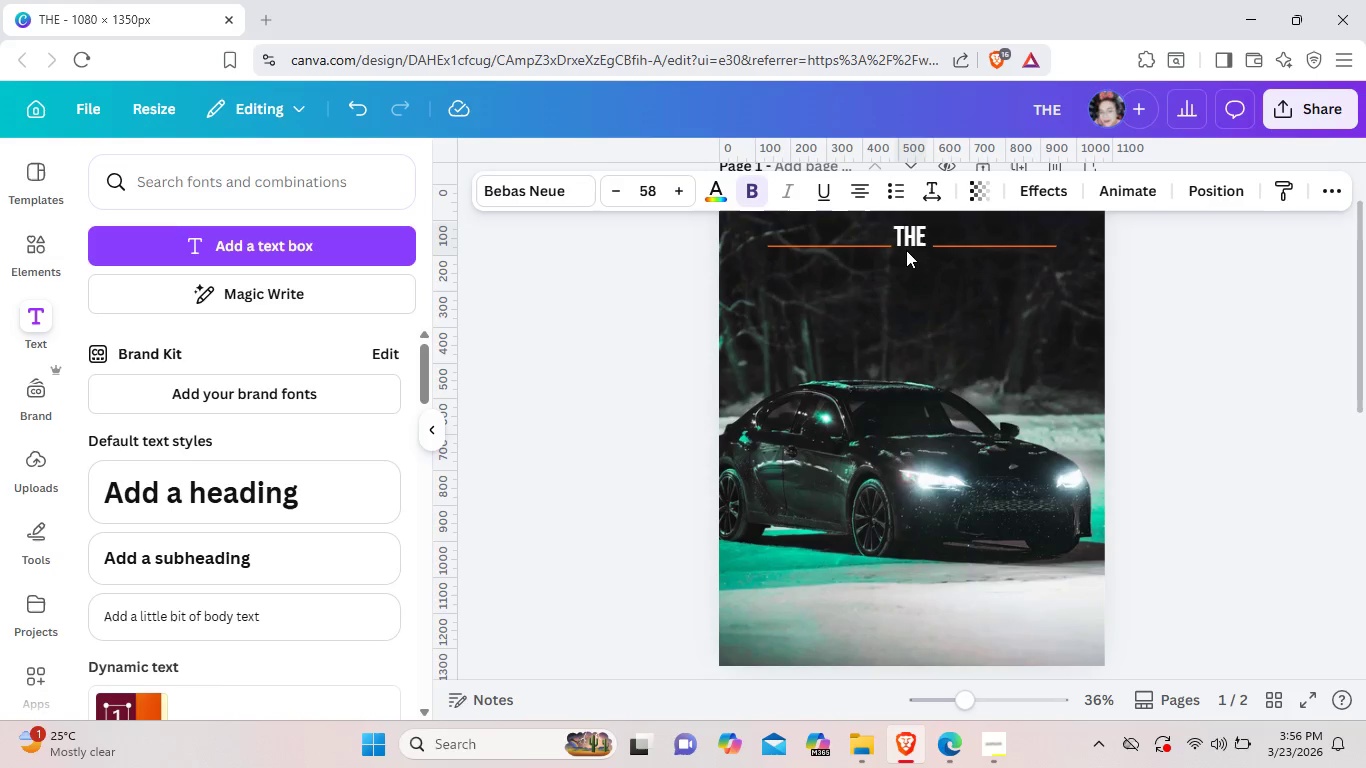 
key(ArrowRight)
 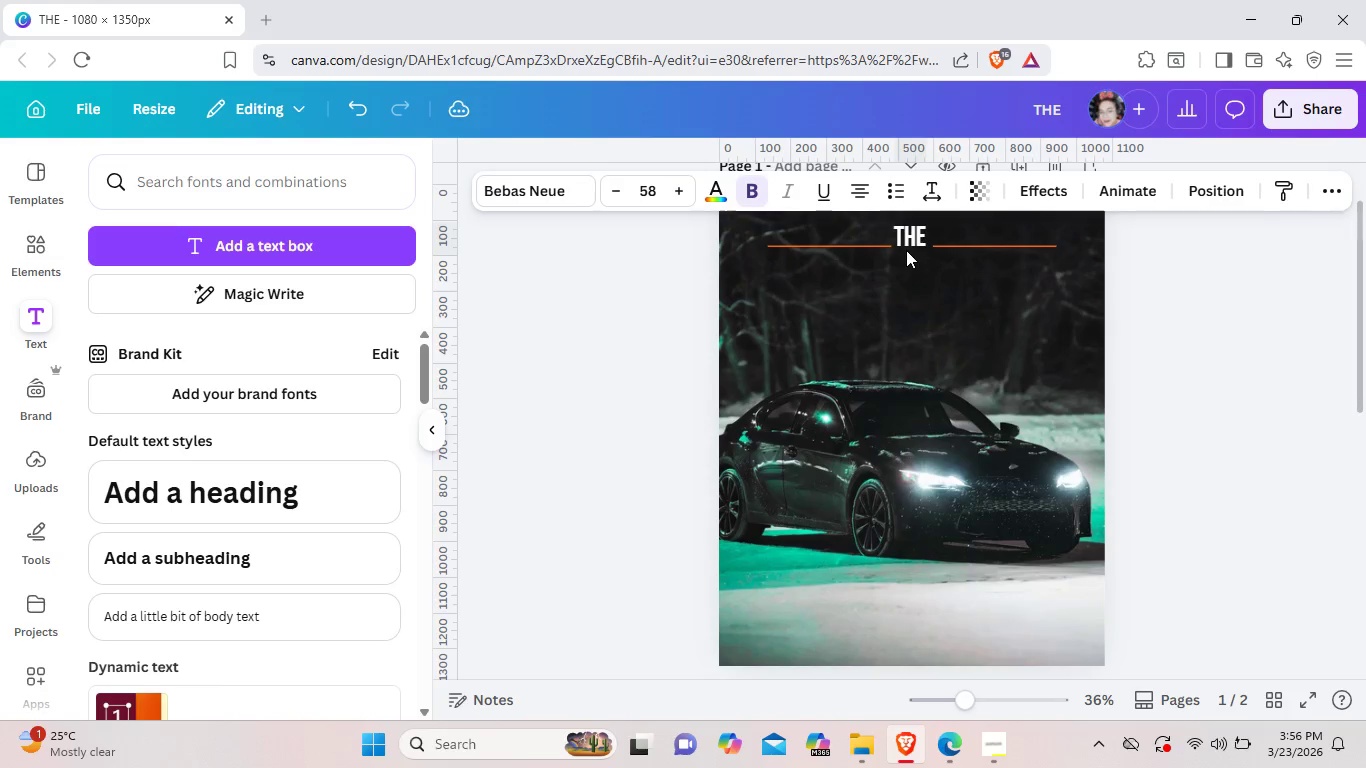 
key(ArrowRight)
 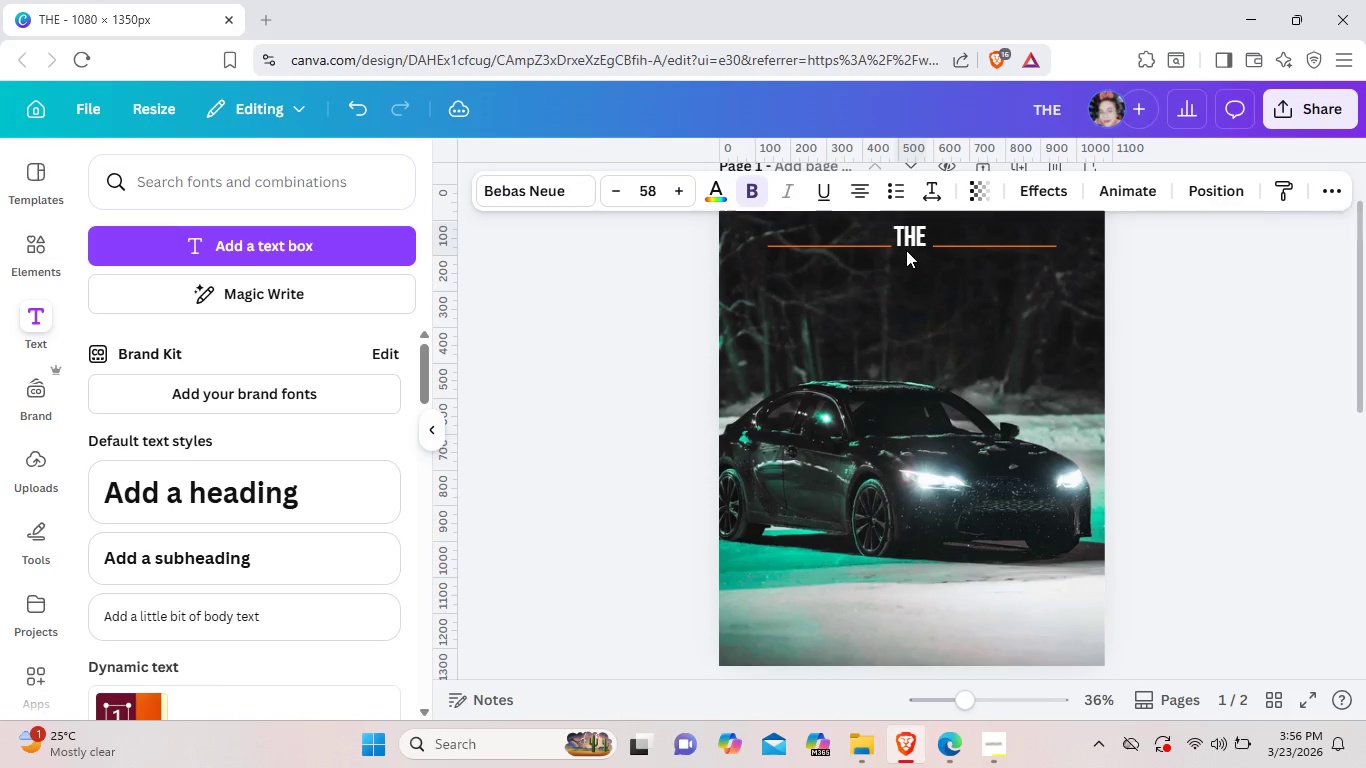 
key(ArrowRight)
 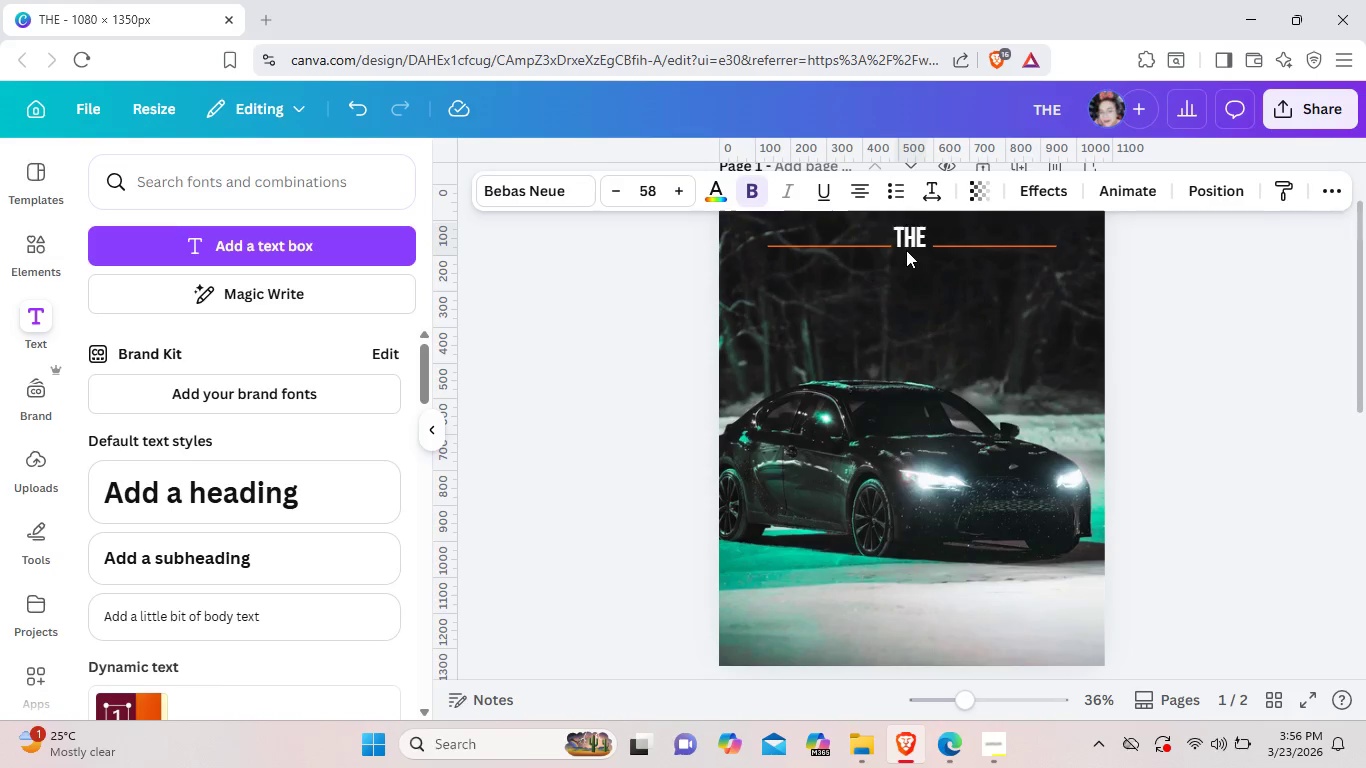 
key(ArrowDown)
 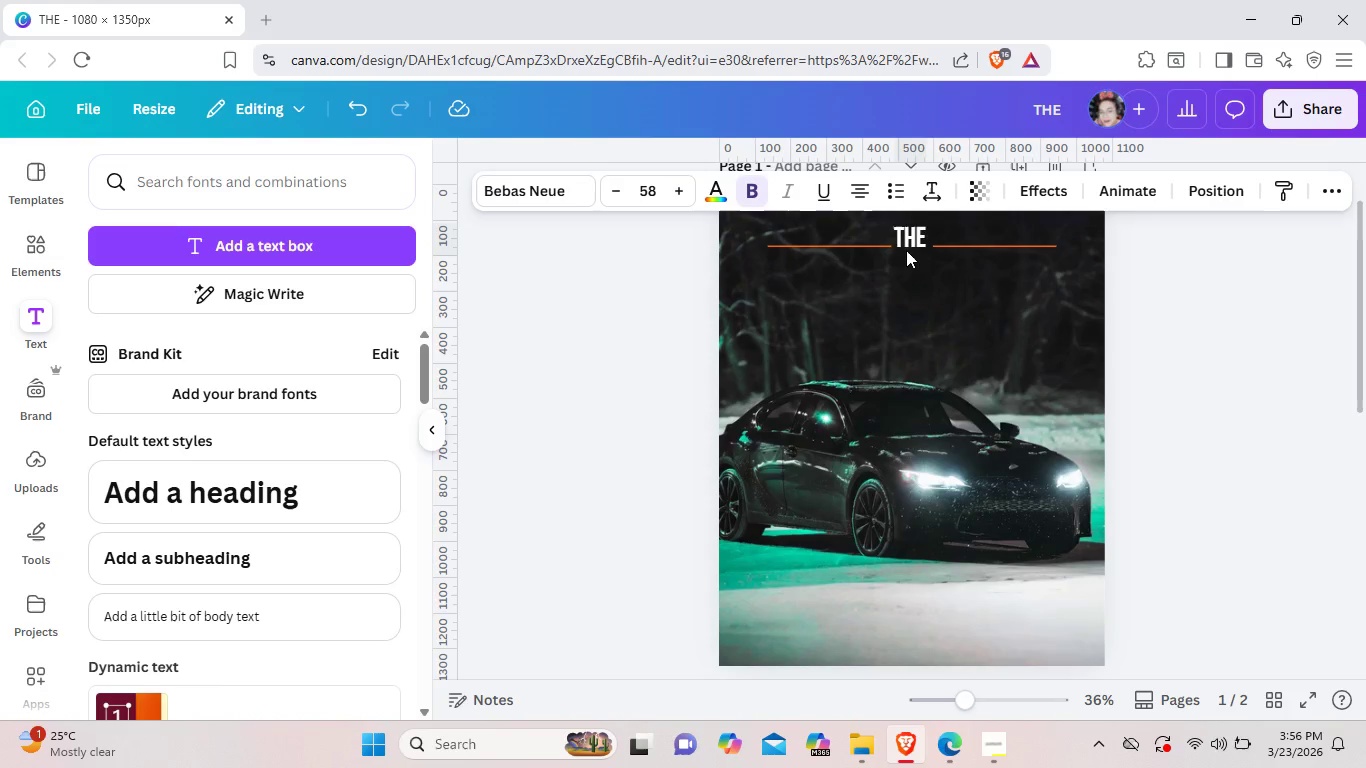 
key(ArrowDown)
 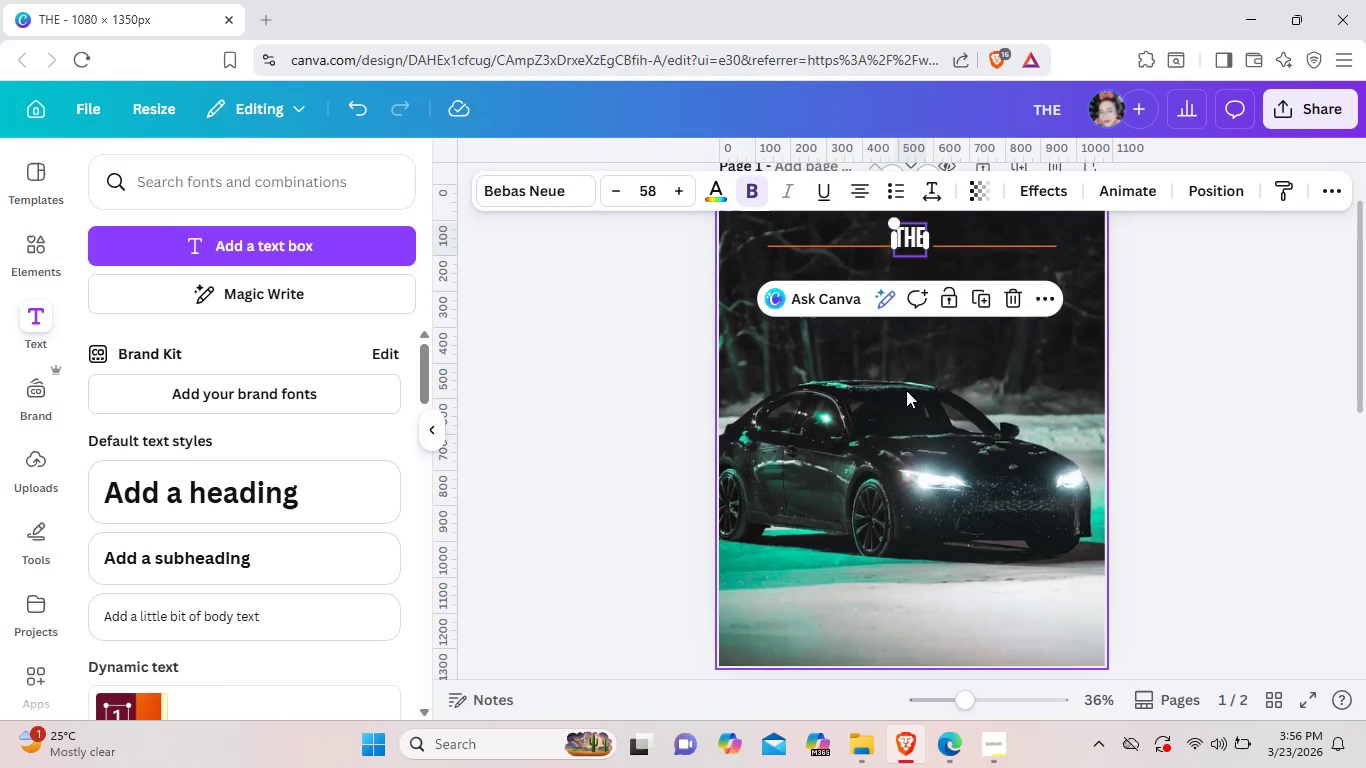 
left_click([906, 390])
 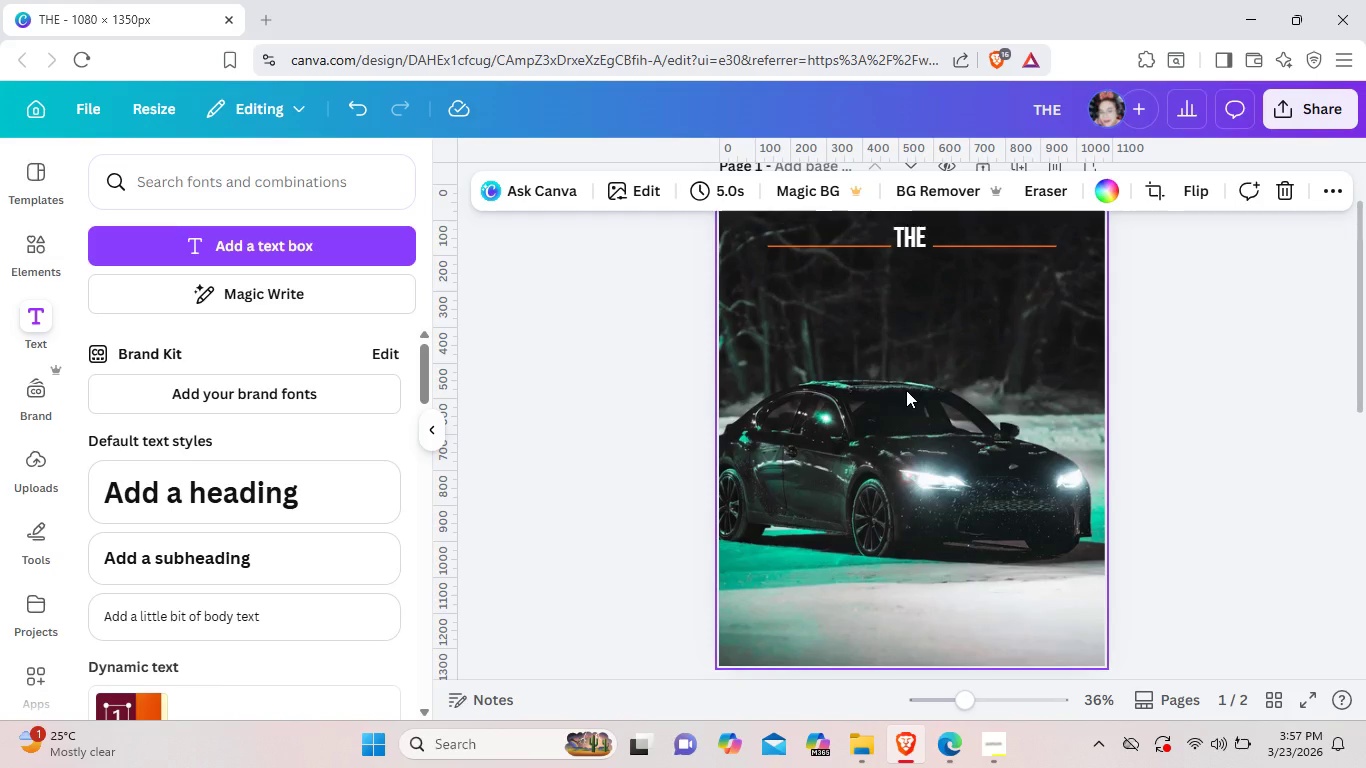 
wait(14.34)
 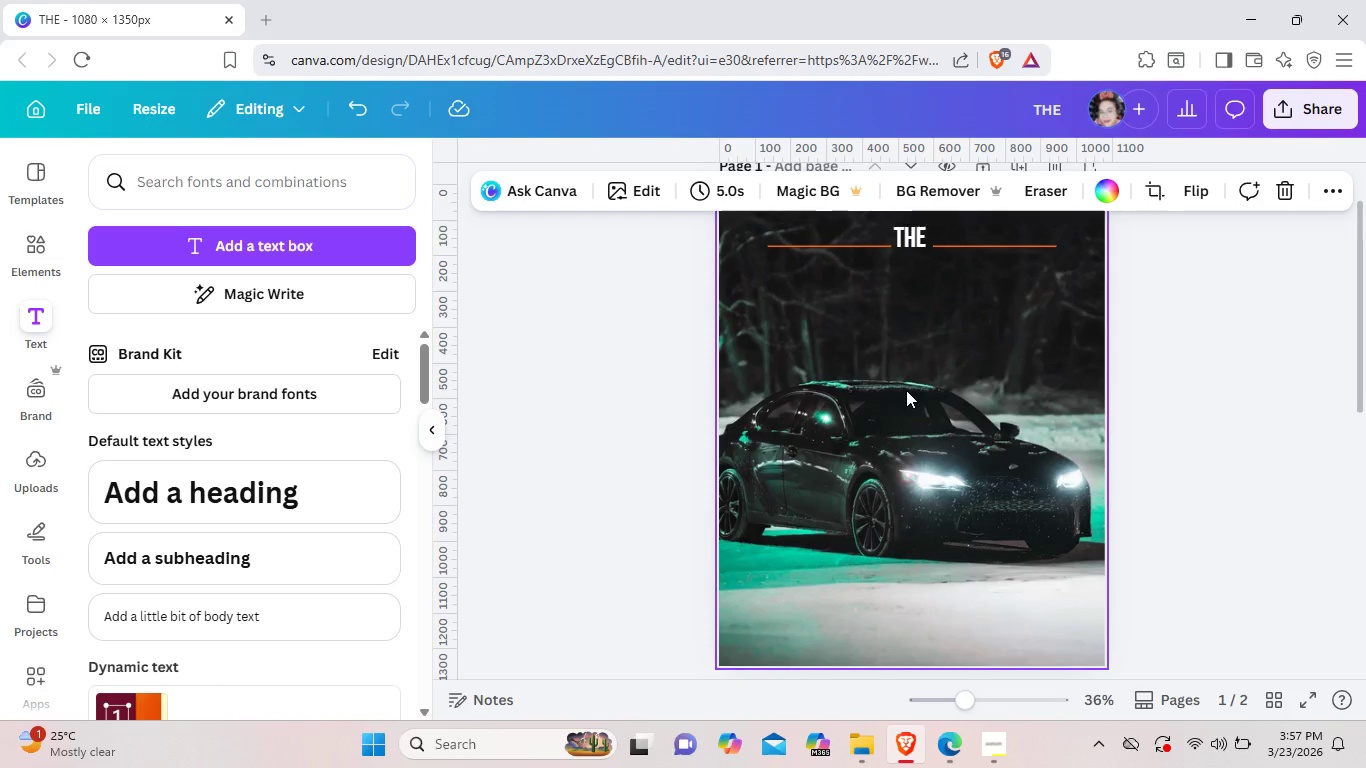 
scroll: coordinate [906, 390], scroll_direction: up, amount: 1.0
 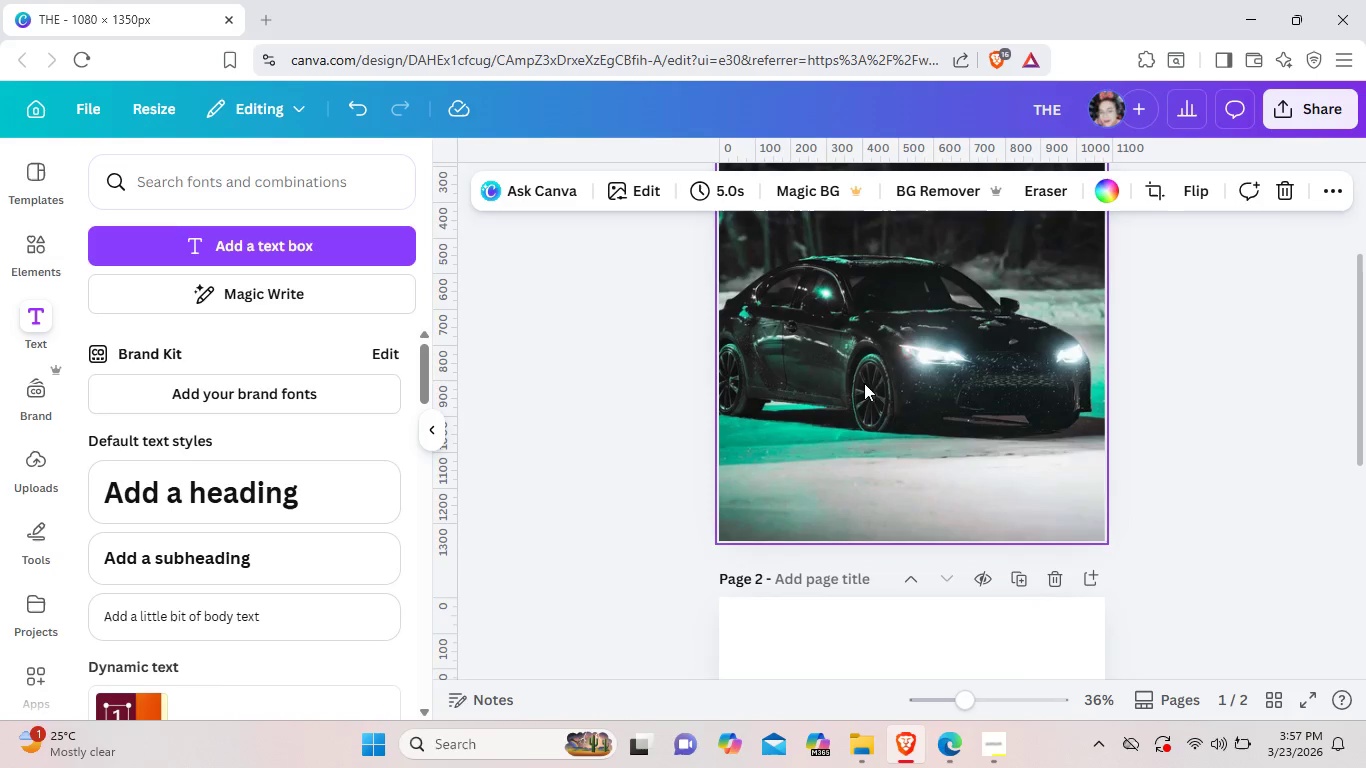 
scroll: coordinate [888, 383], scroll_direction: down, amount: 2.0
 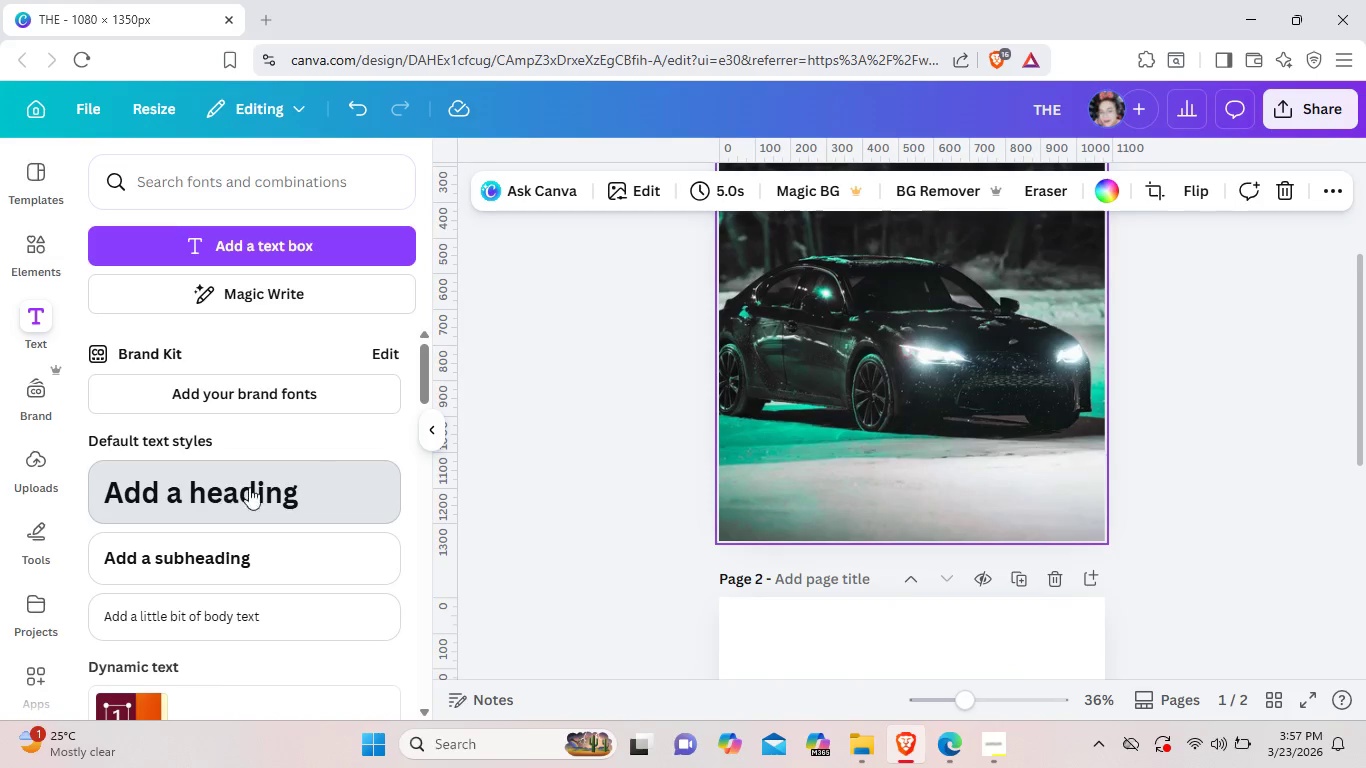 
left_click([223, 492])
 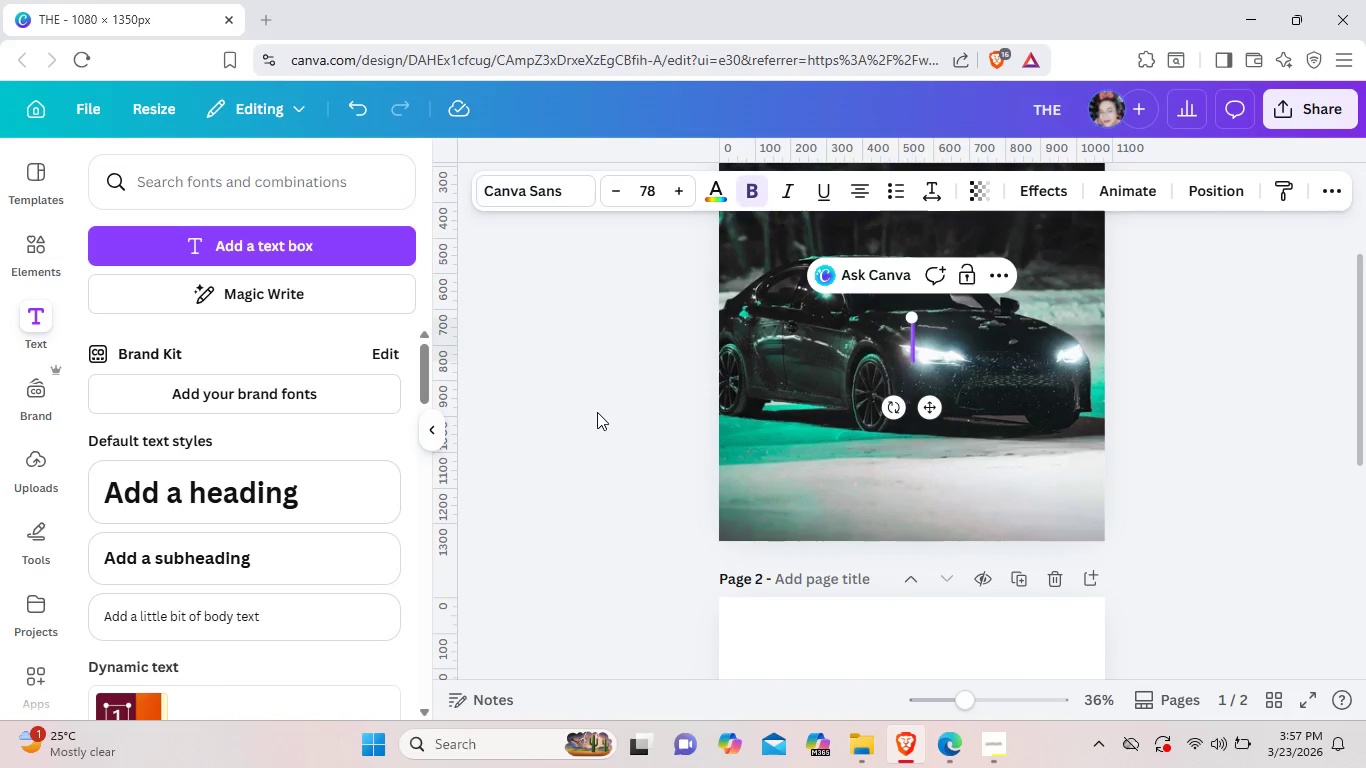 
key(Backspace)
type(BACL)
key(Backspace)
key(Backspace)
key(Backspace)
key(Backspace)
type(BLACKOUT BRIDGE)
 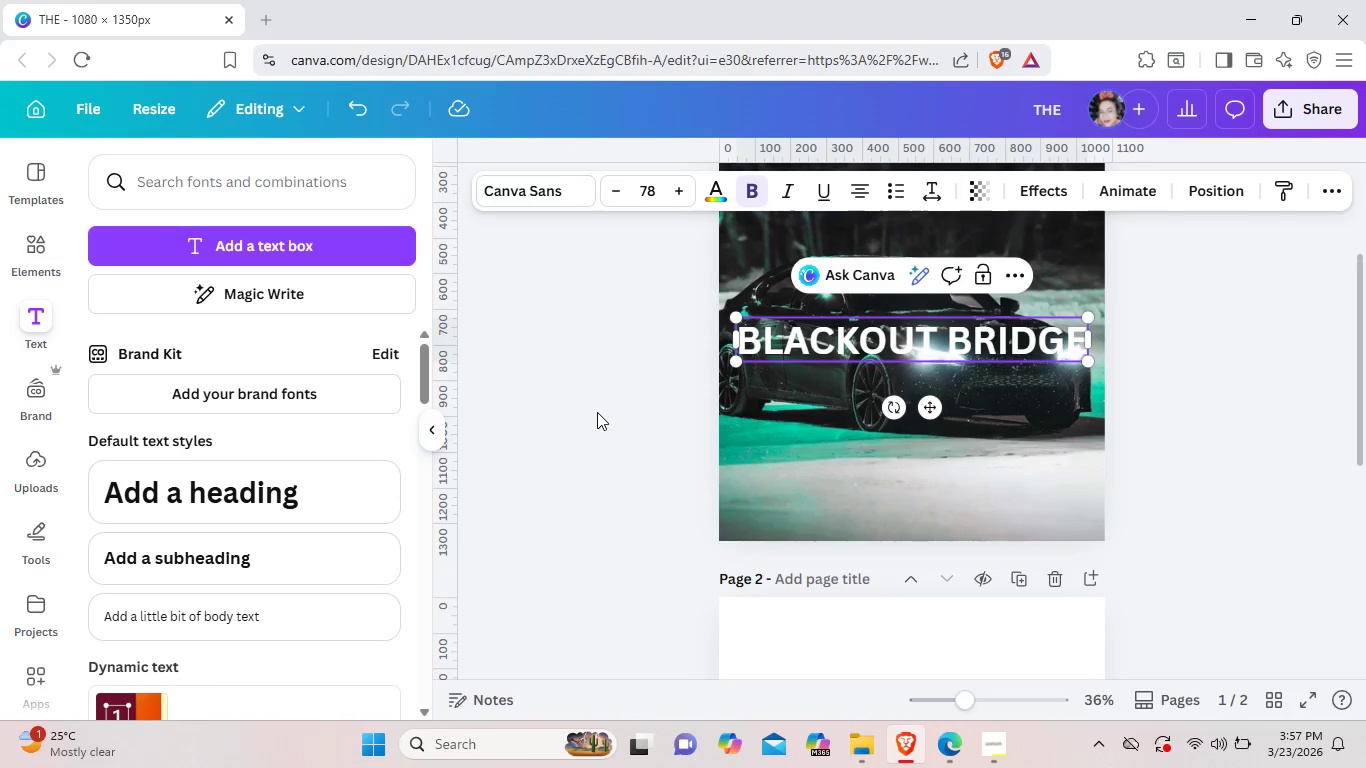 
left_click([945, 345])
 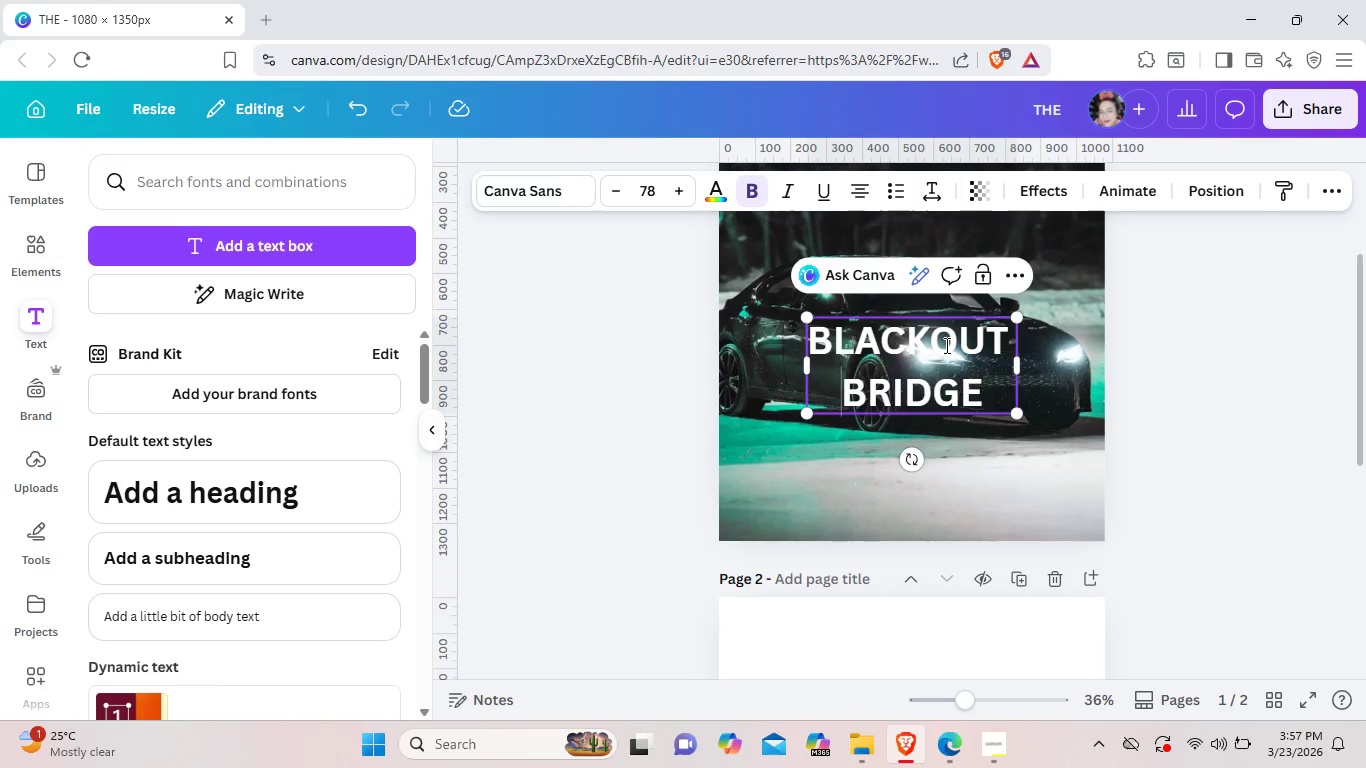 
key(Enter)
 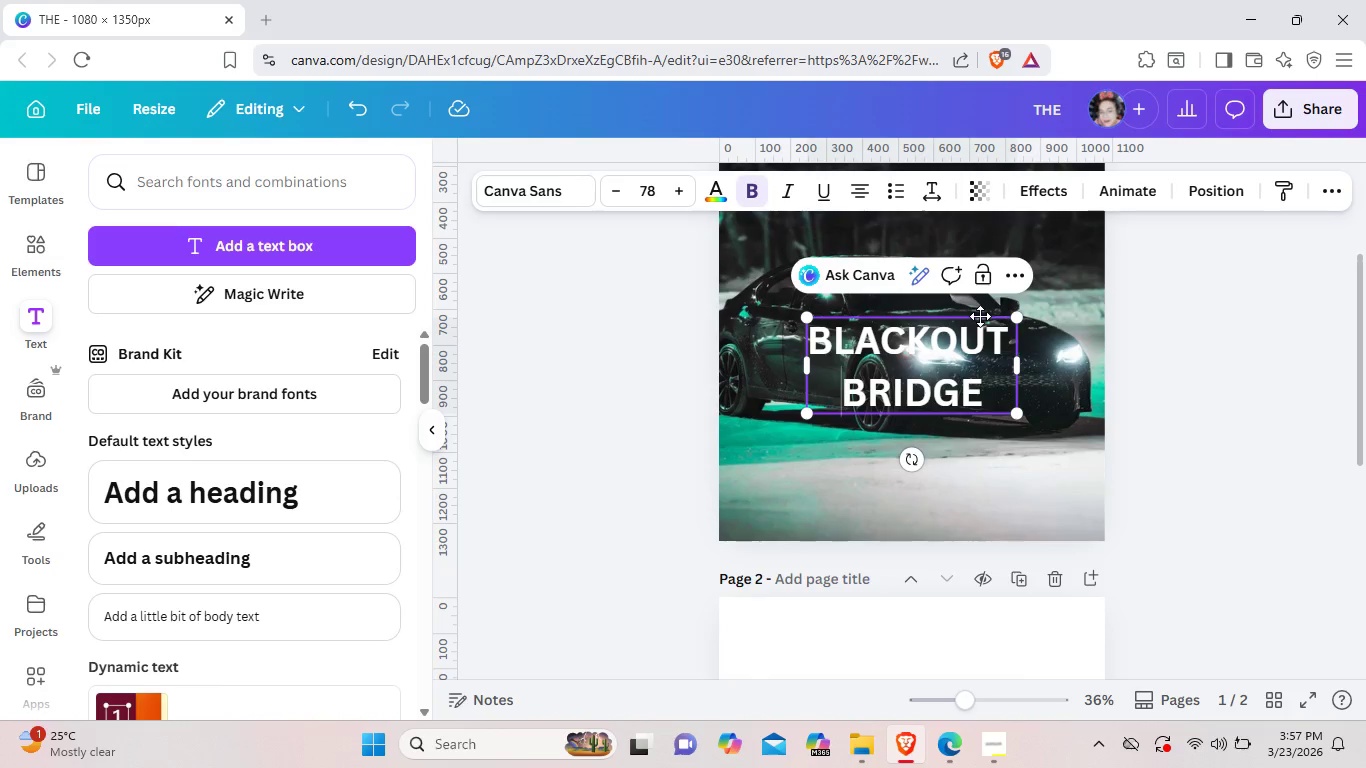 
left_click_drag(start_coordinate=[980, 316], to_coordinate=[978, 250])
 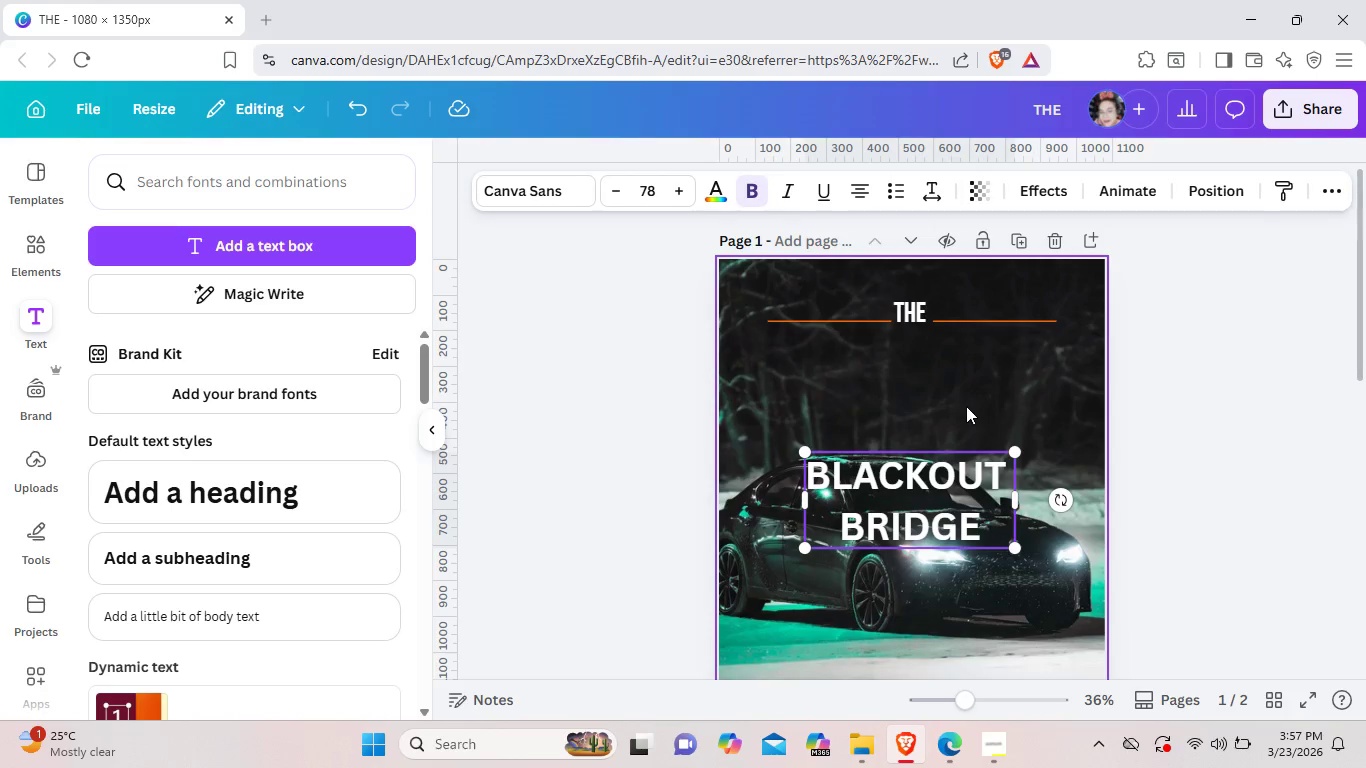 
scroll: coordinate [978, 262], scroll_direction: up, amount: 2.0
 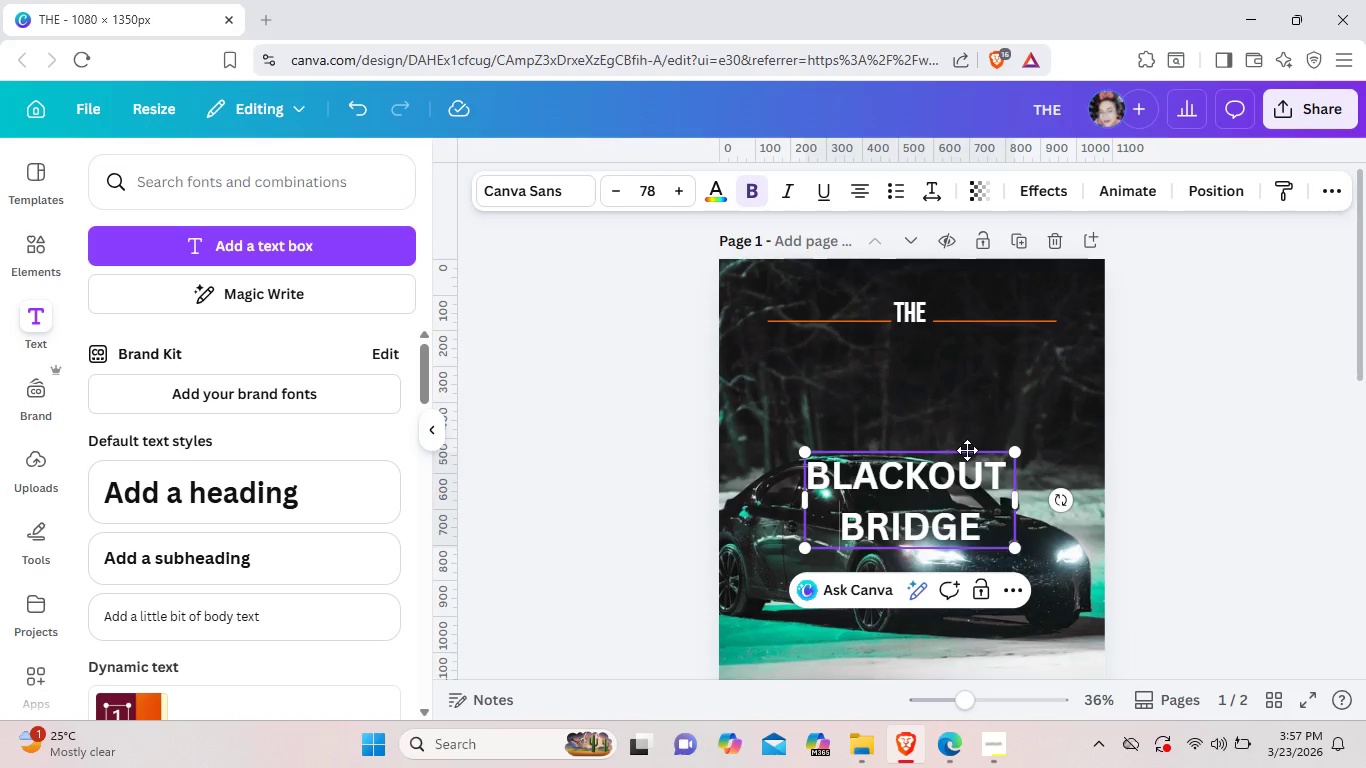 
left_click_drag(start_coordinate=[967, 451], to_coordinate=[972, 339])
 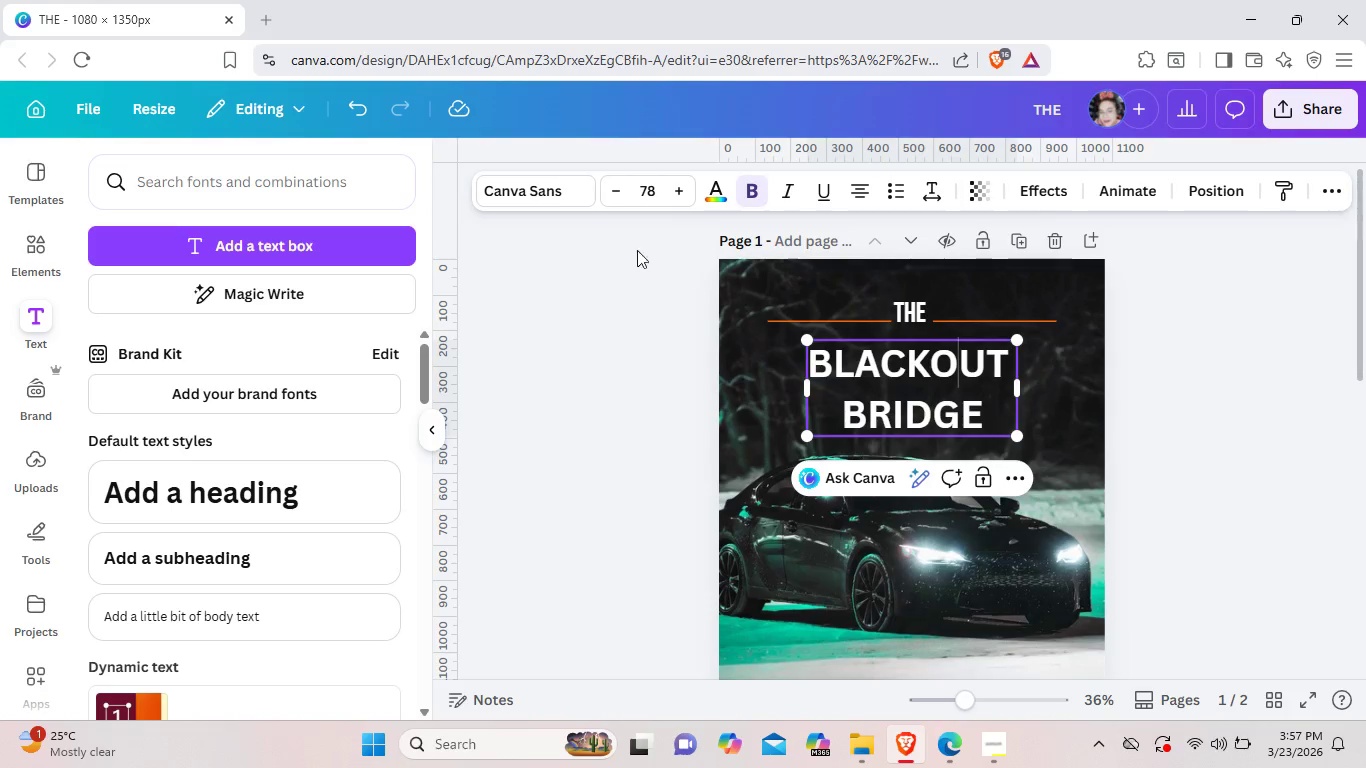 
left_click([957, 371])
 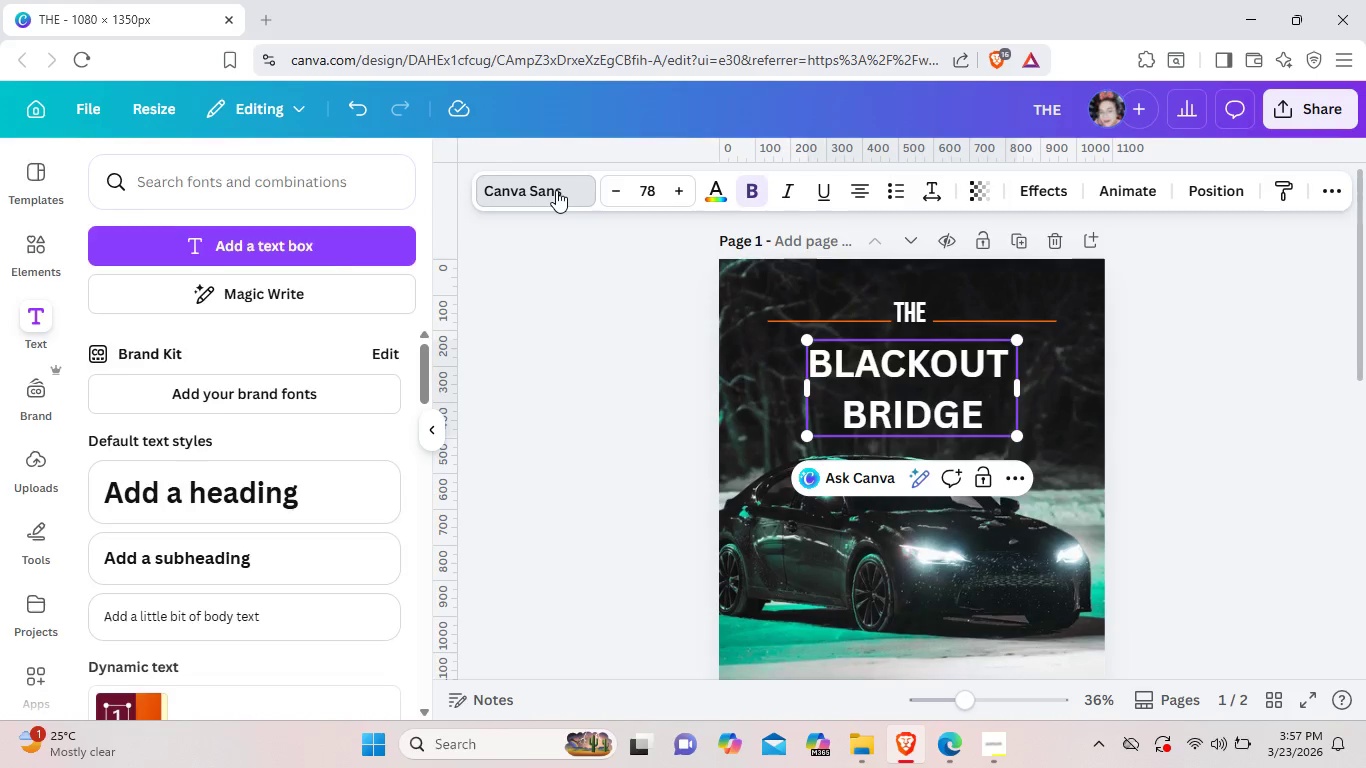 
left_click([556, 190])
 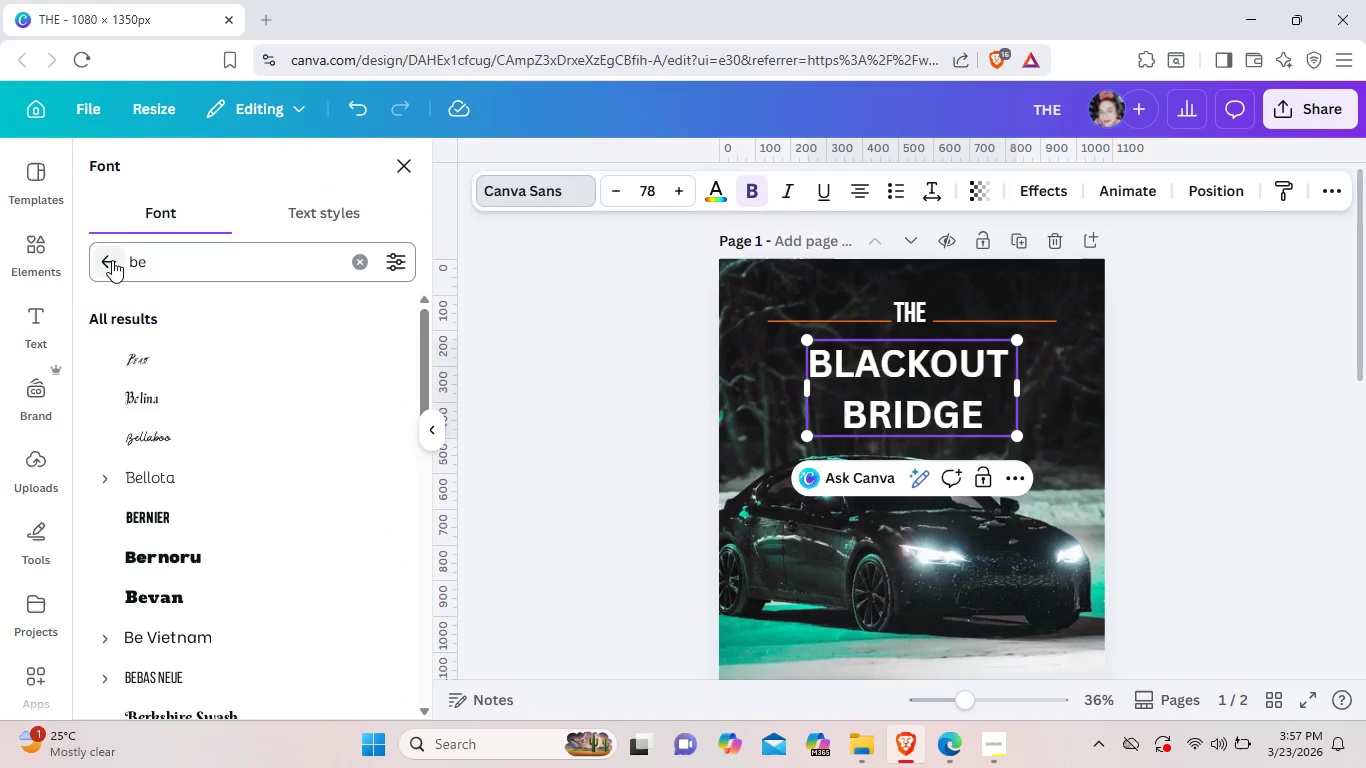 
left_click([112, 260])
 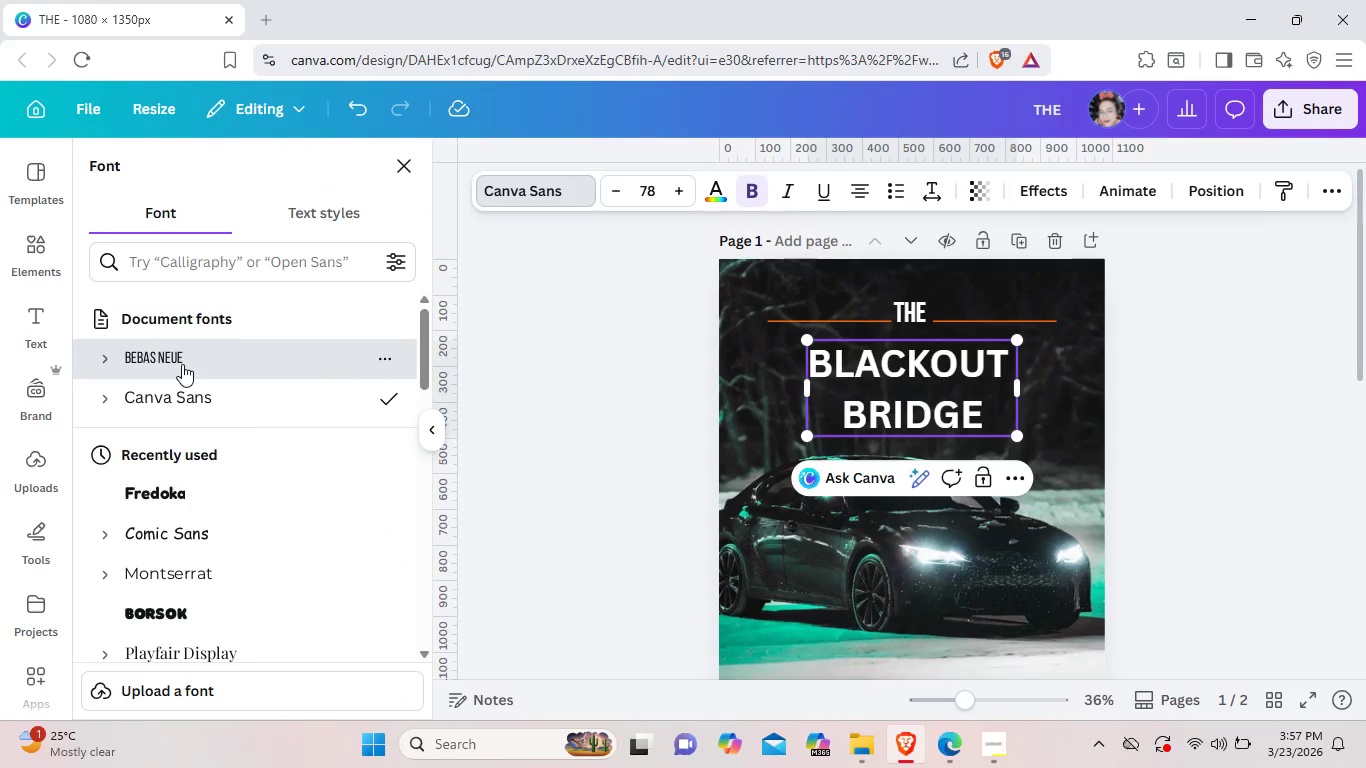 
left_click([182, 364])
 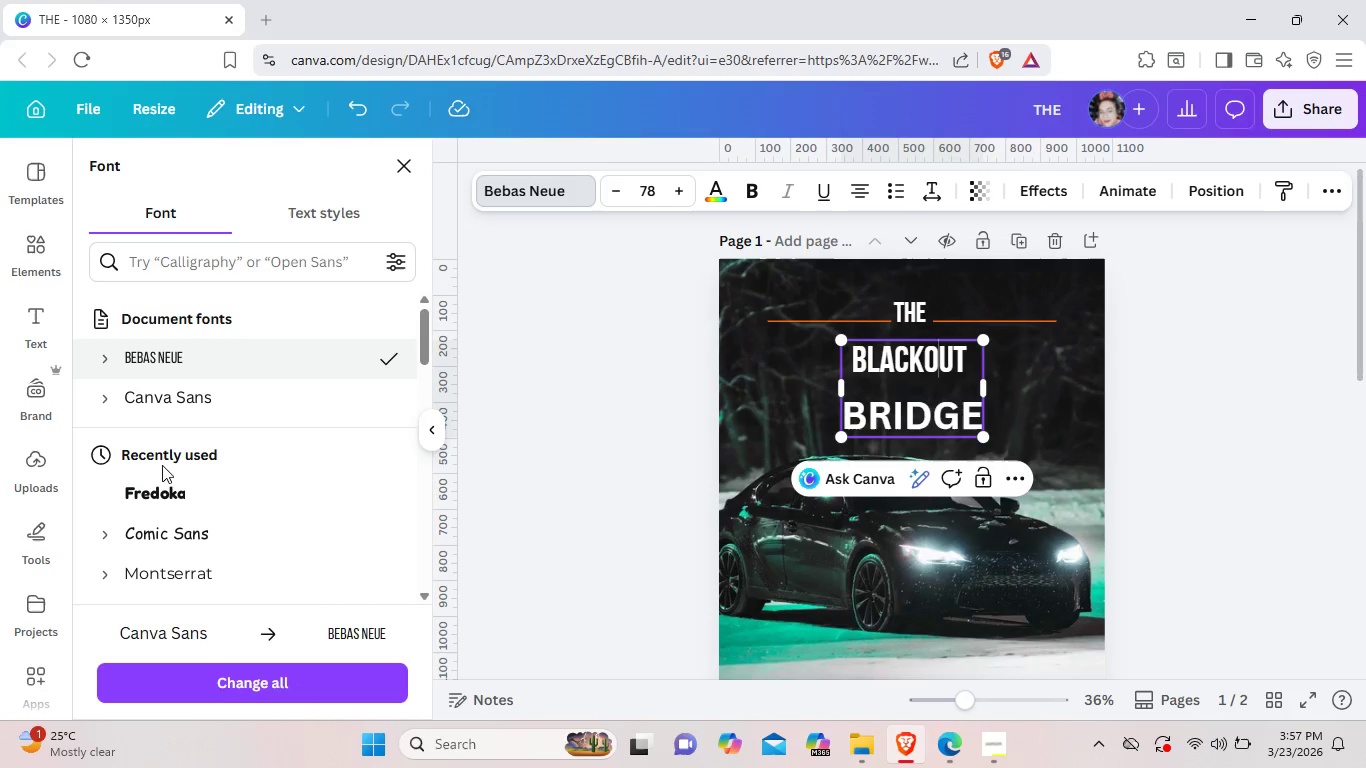 
wait(7.45)
 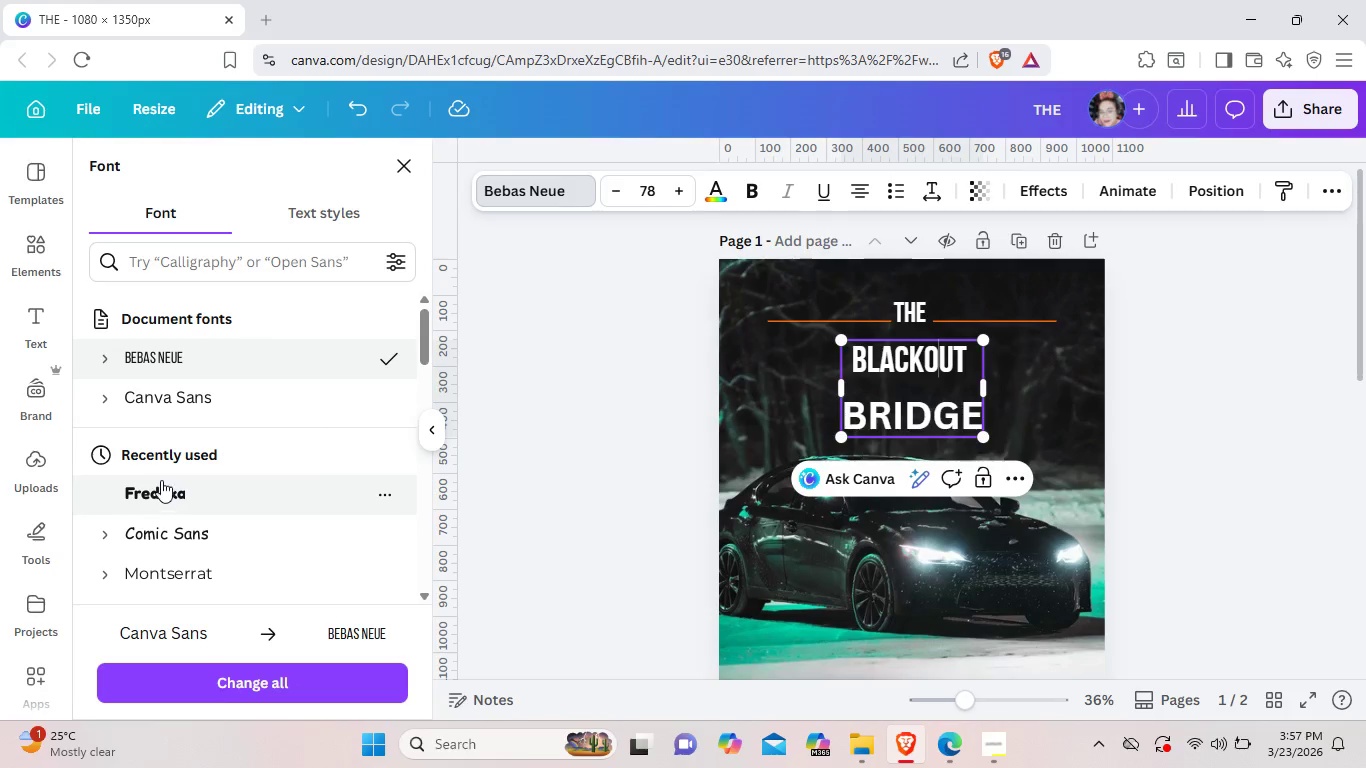 
left_click([925, 426])
 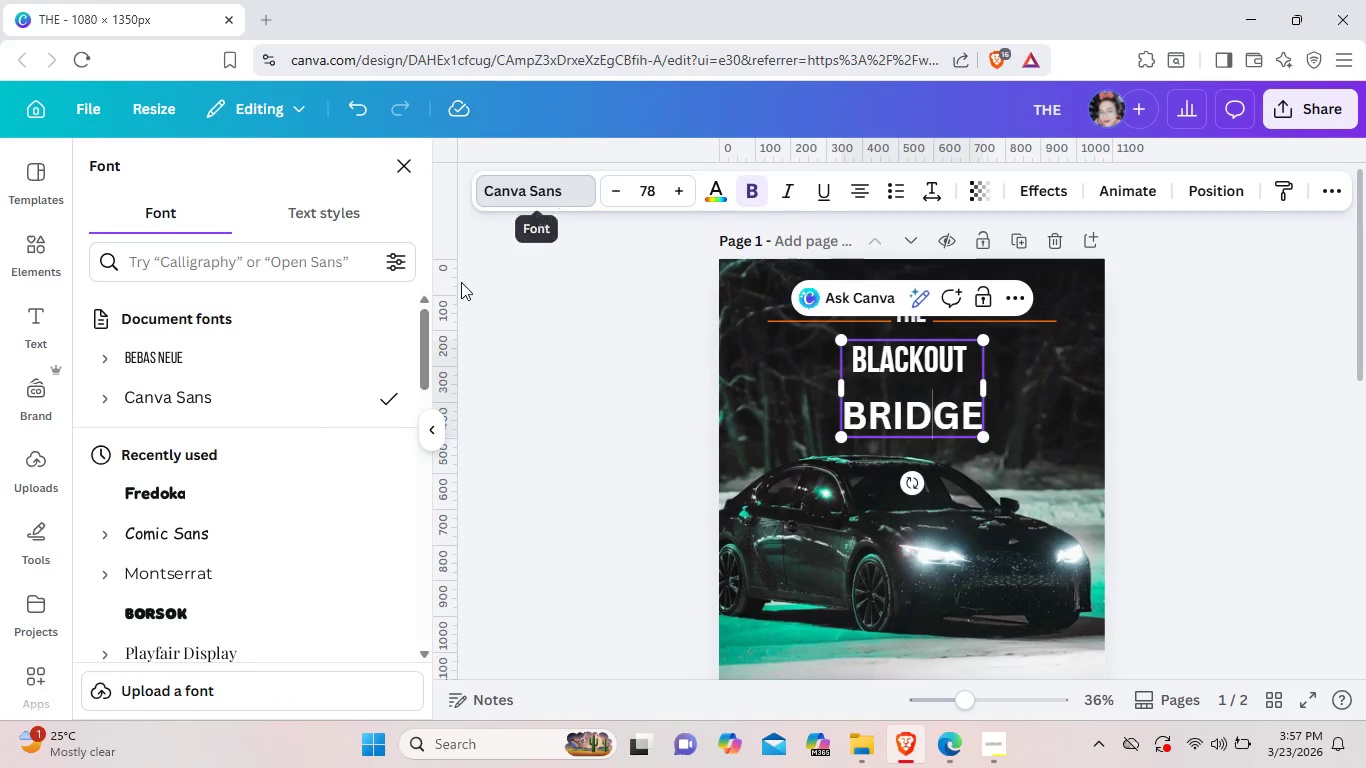 
wait(5.16)
 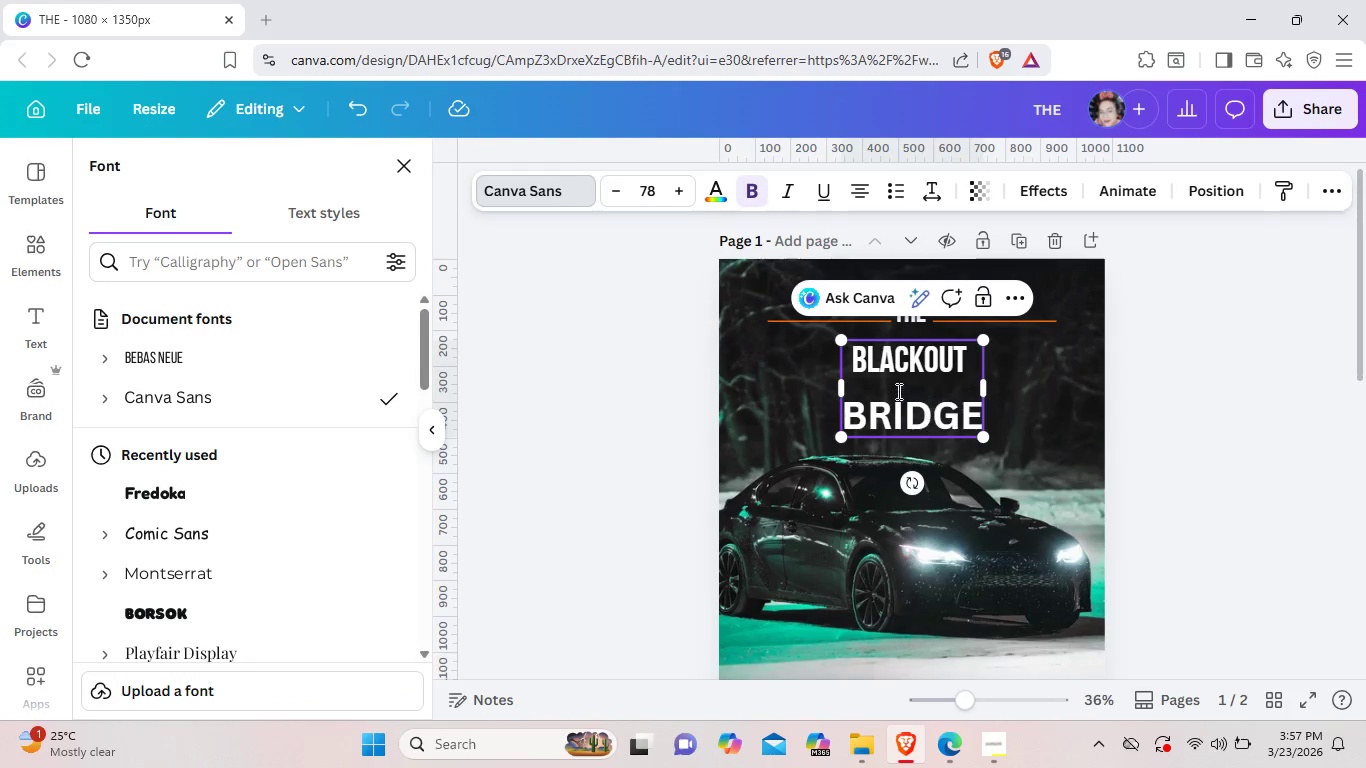 
left_click([260, 352])
 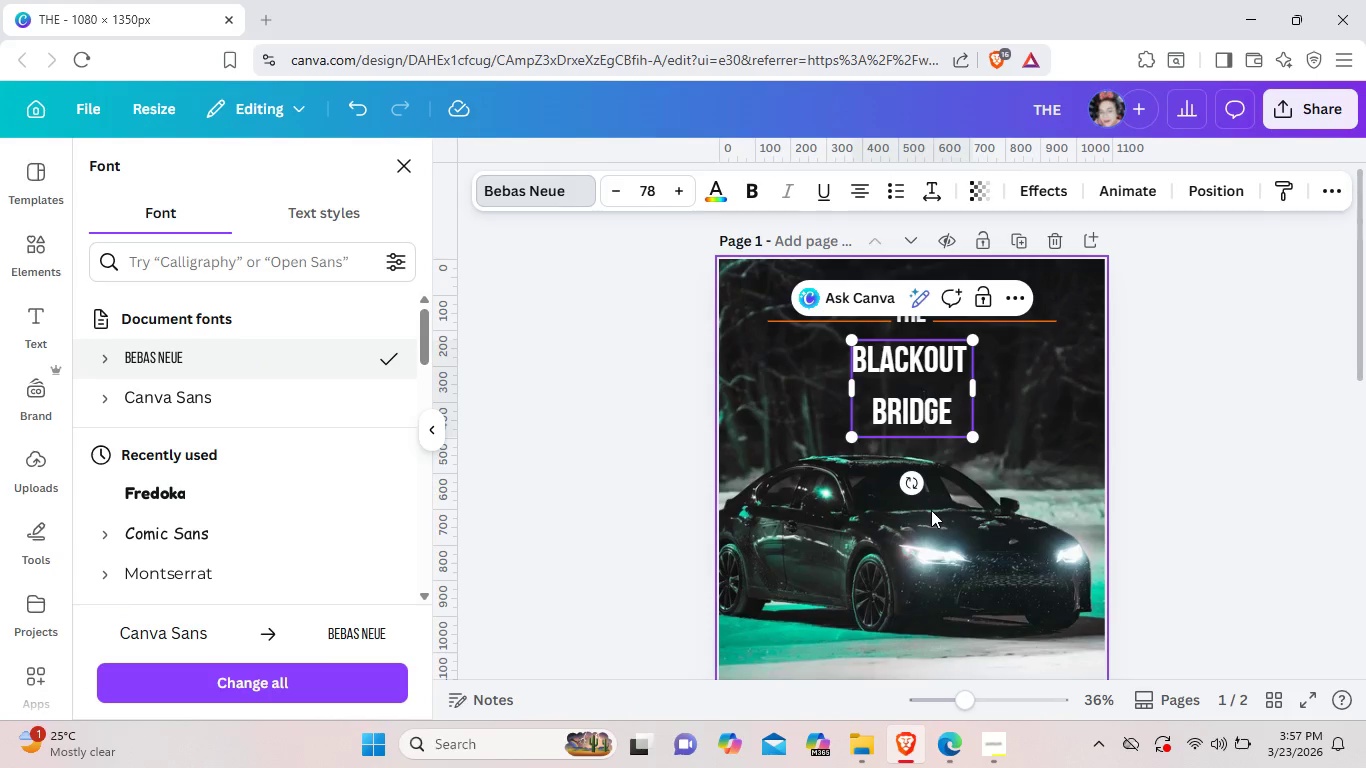 
left_click([931, 510])
 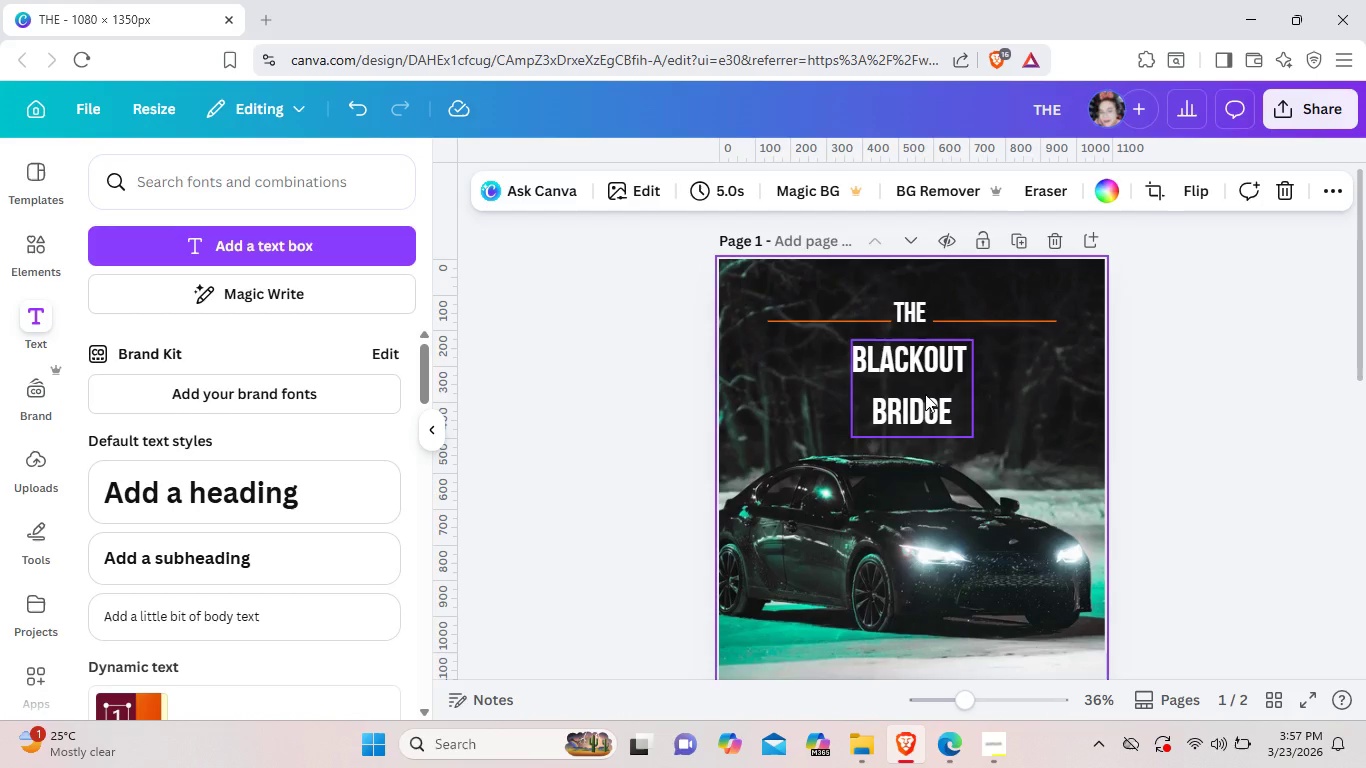 
left_click([925, 394])
 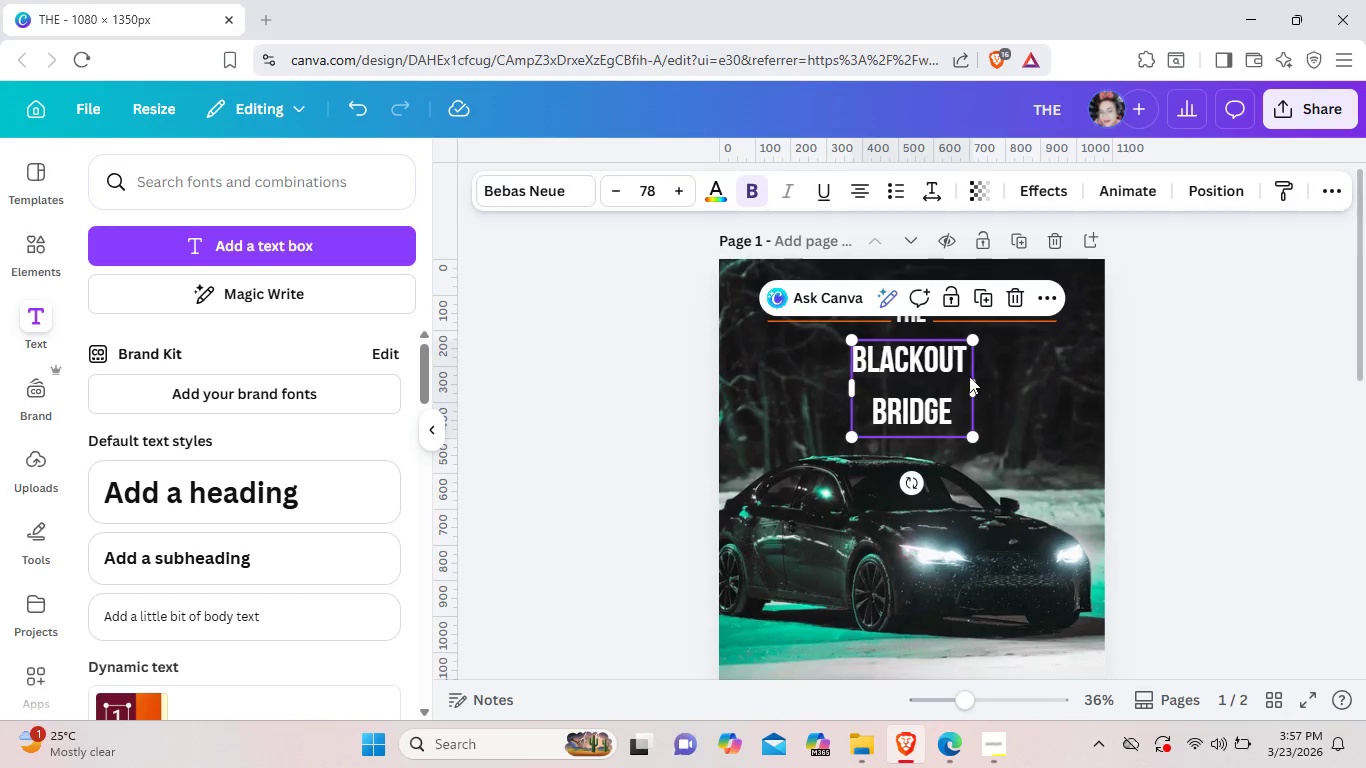 
left_click_drag(start_coordinate=[980, 388], to_coordinate=[1031, 370])
 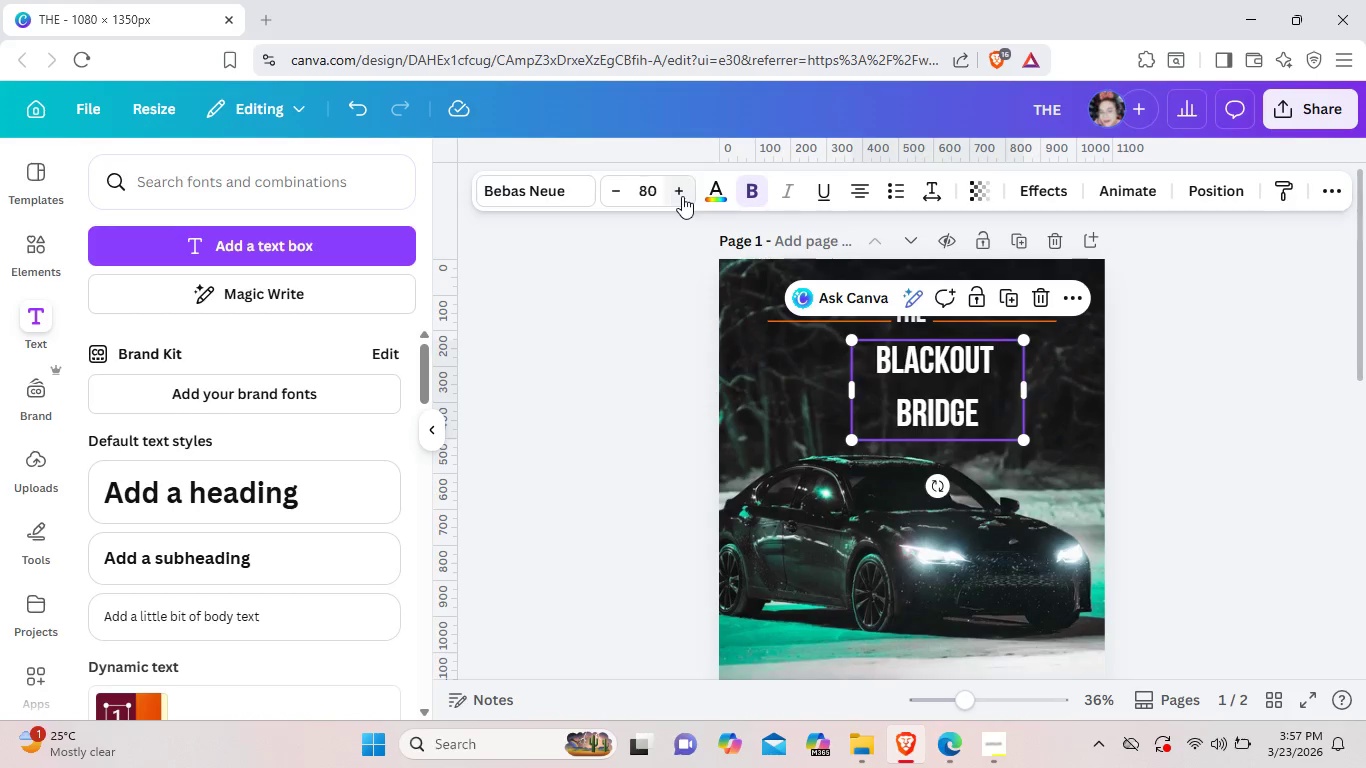 
double_click([682, 196])
 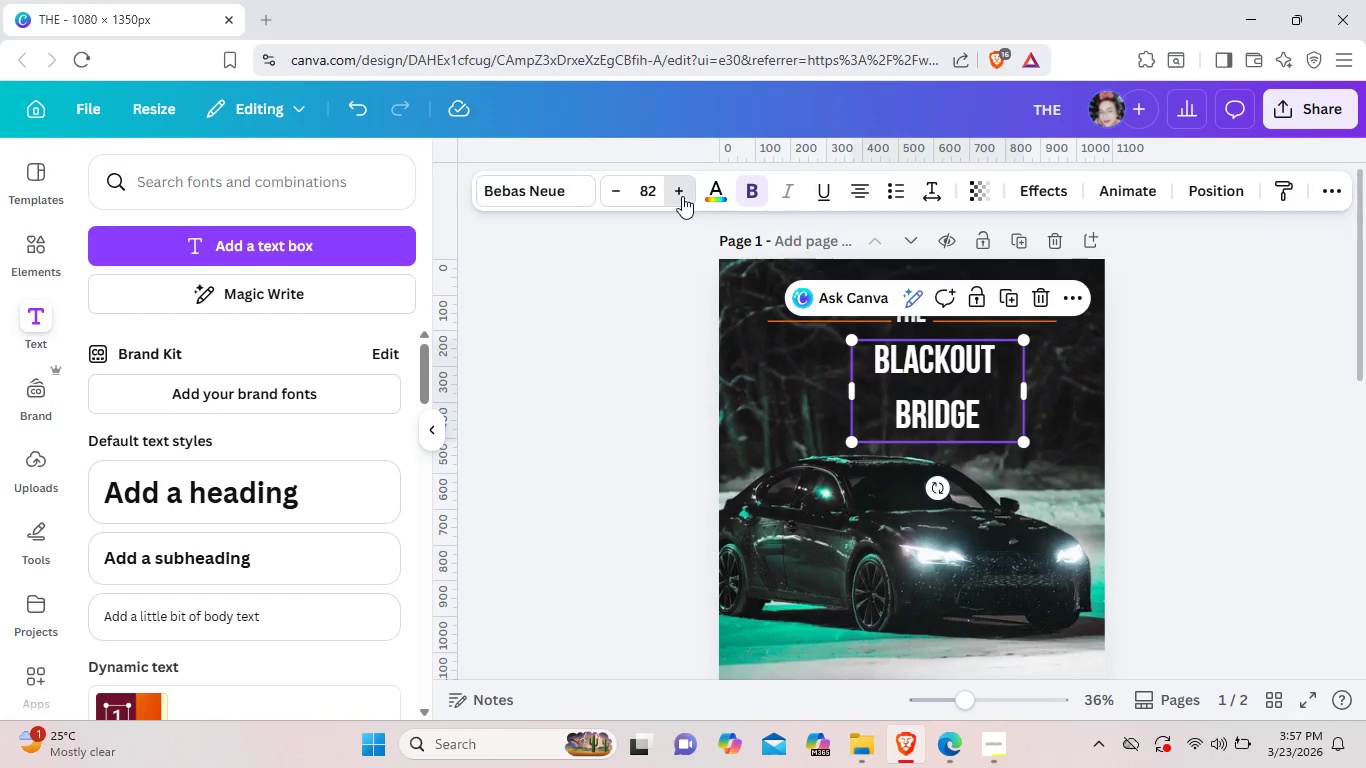 
triple_click([682, 196])
 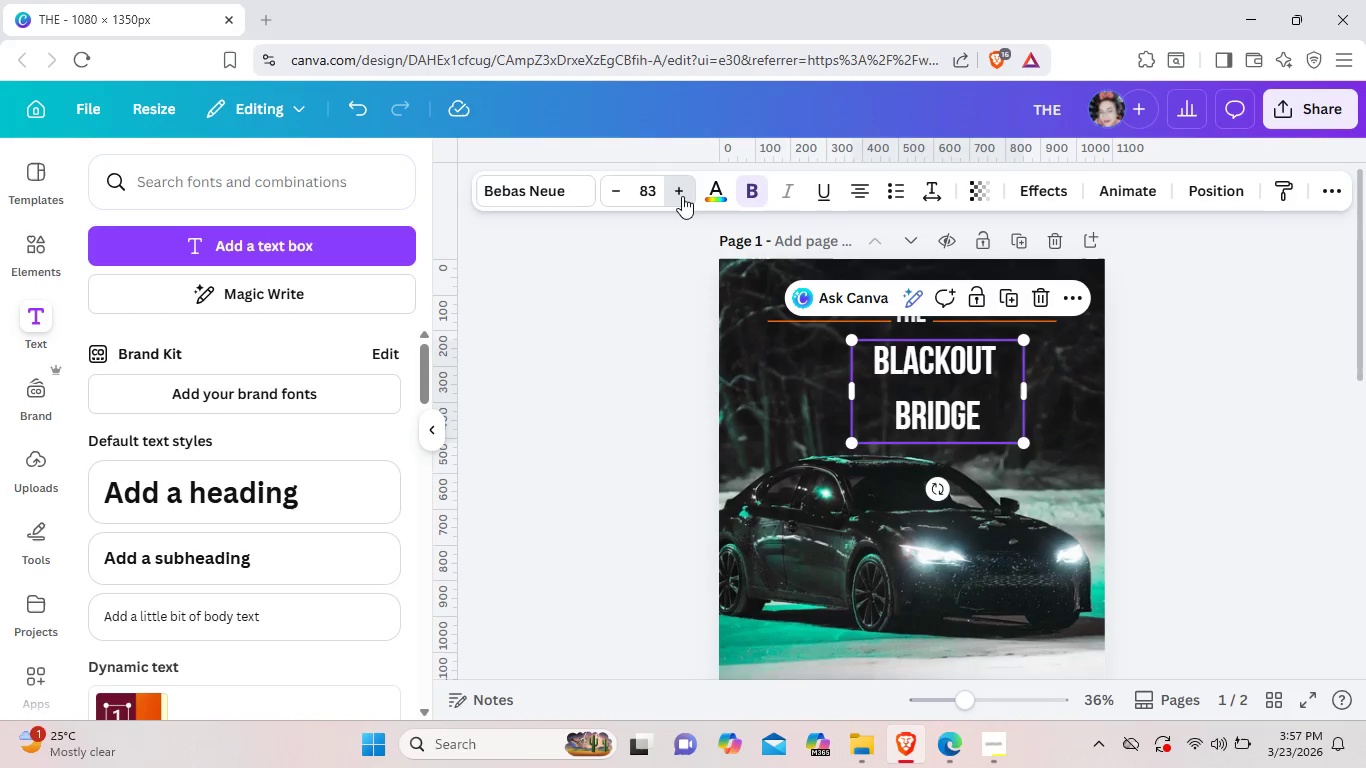 
triple_click([682, 196])
 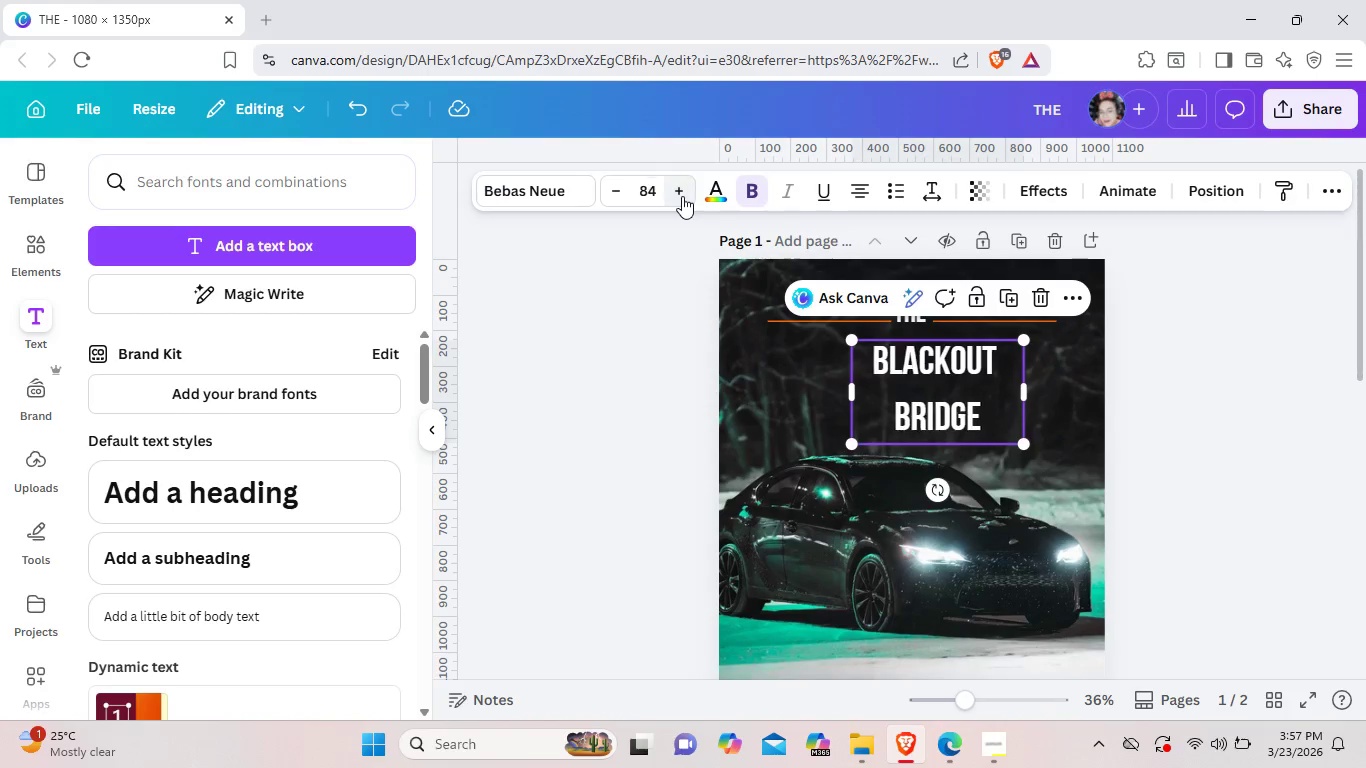 
triple_click([682, 196])
 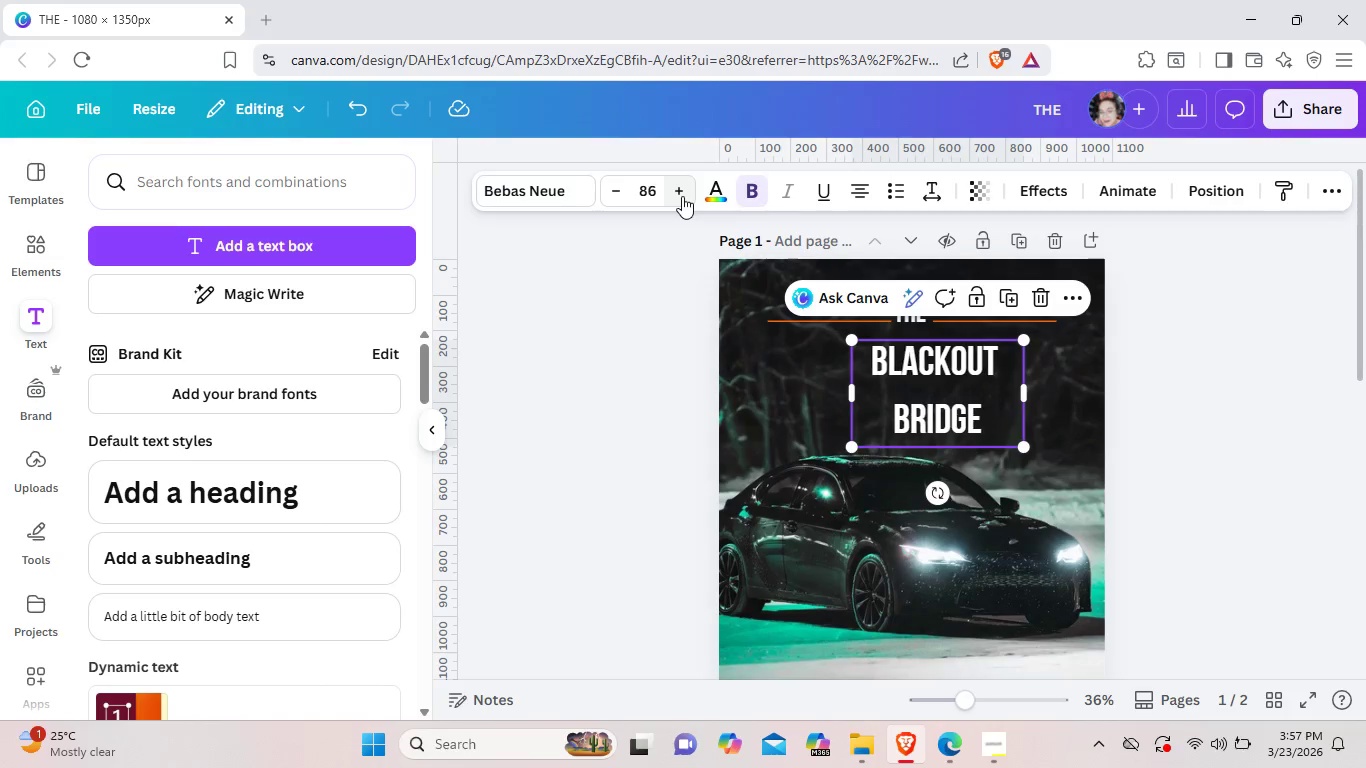 
triple_click([682, 196])
 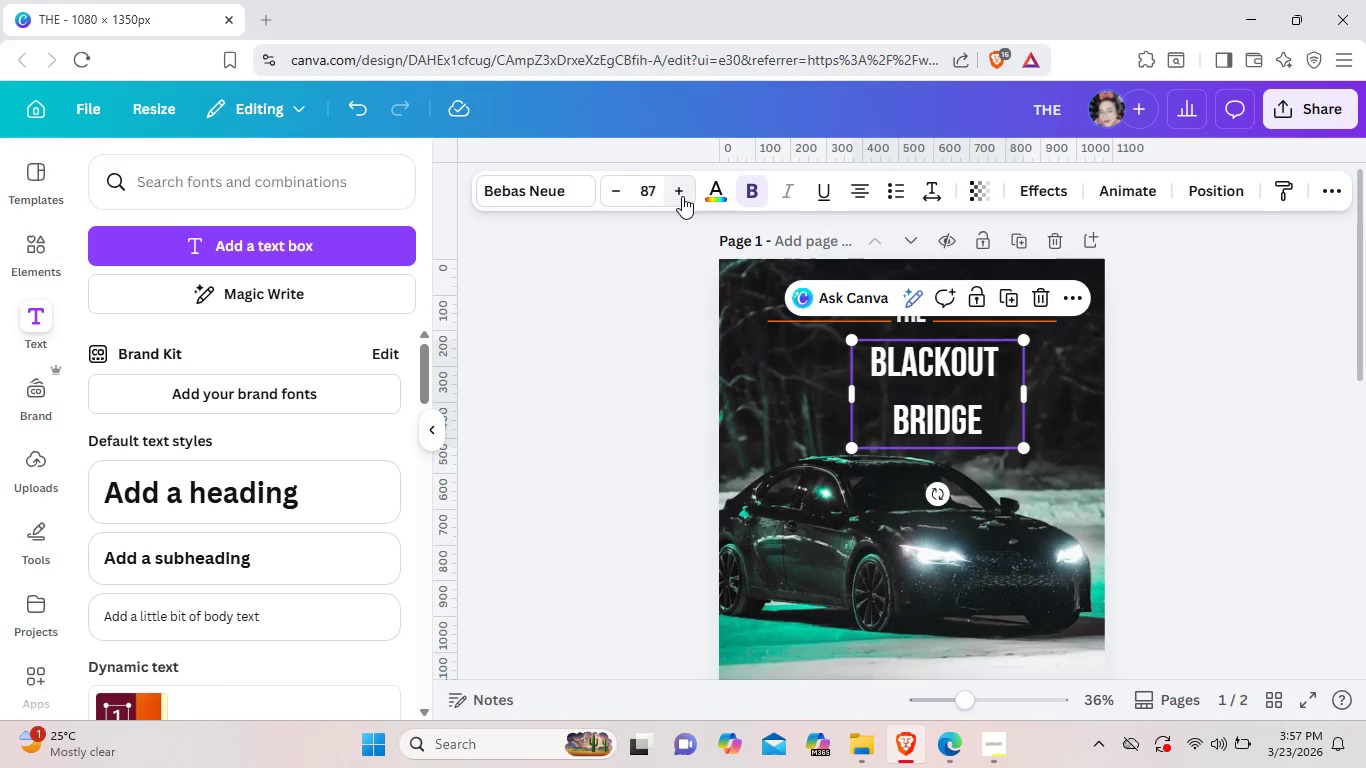 
triple_click([682, 196])
 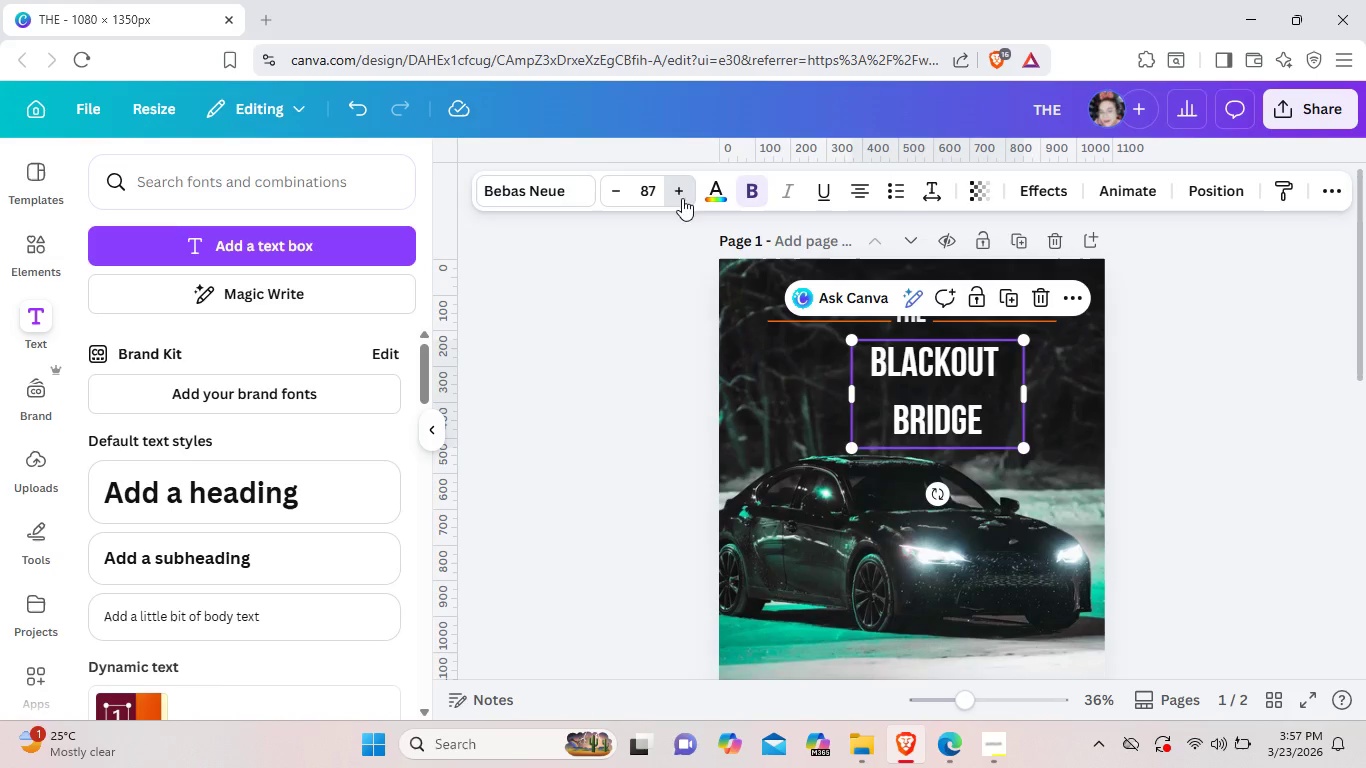 
triple_click([682, 196])
 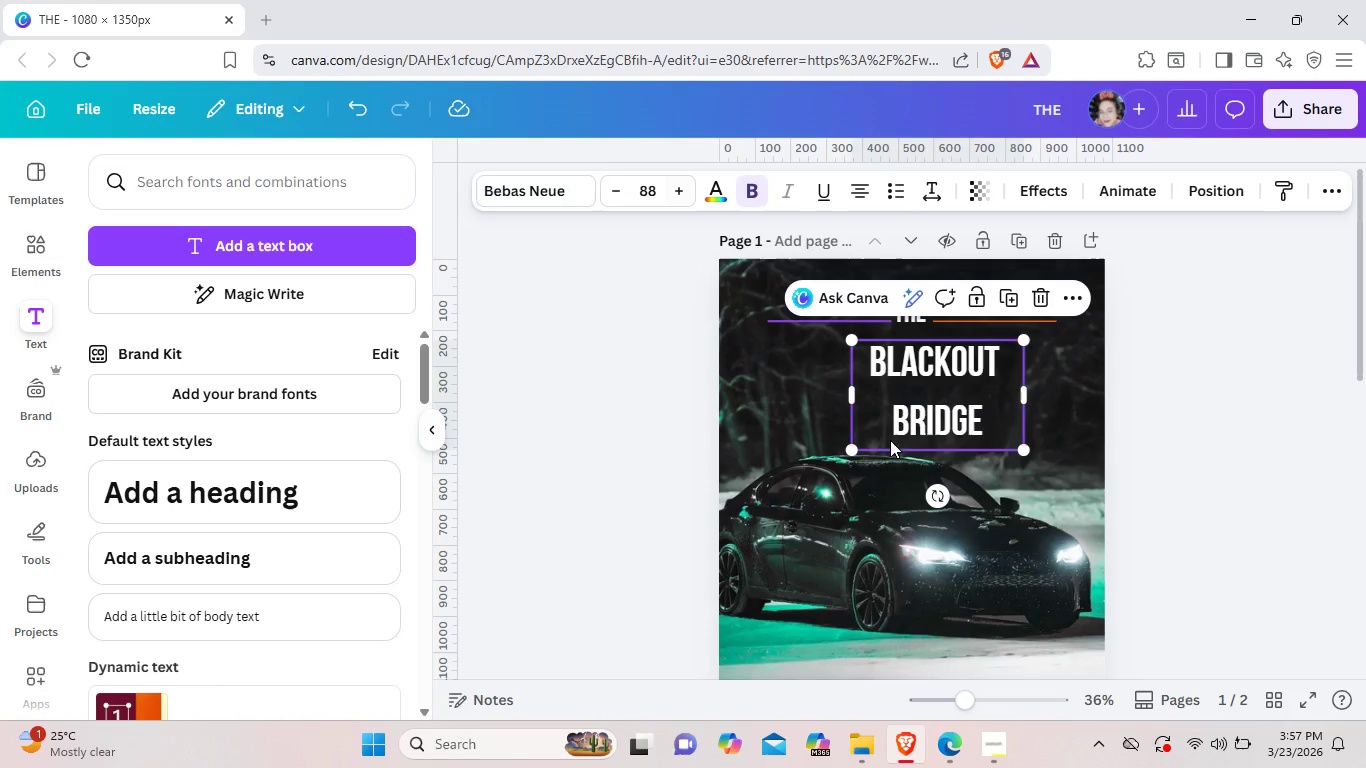 
triple_click([682, 196])
 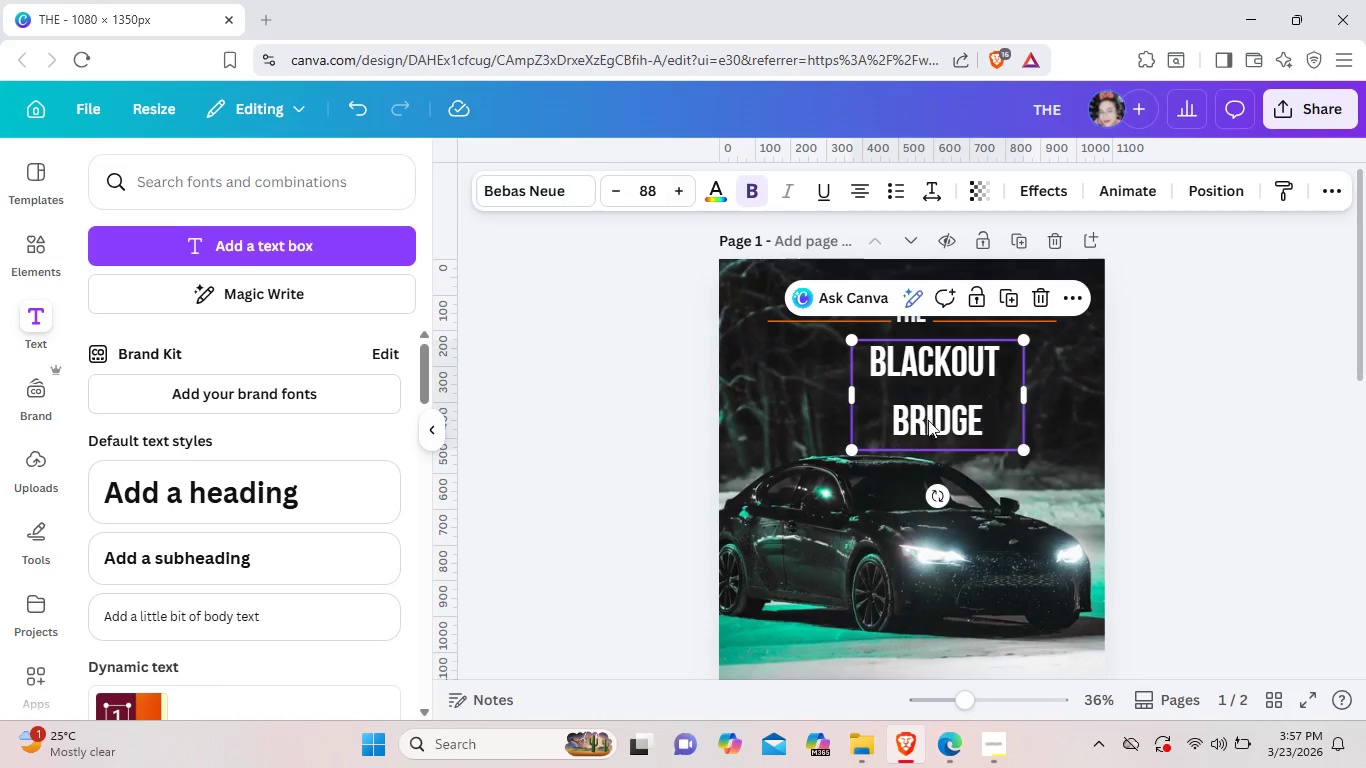 
triple_click([682, 196])
 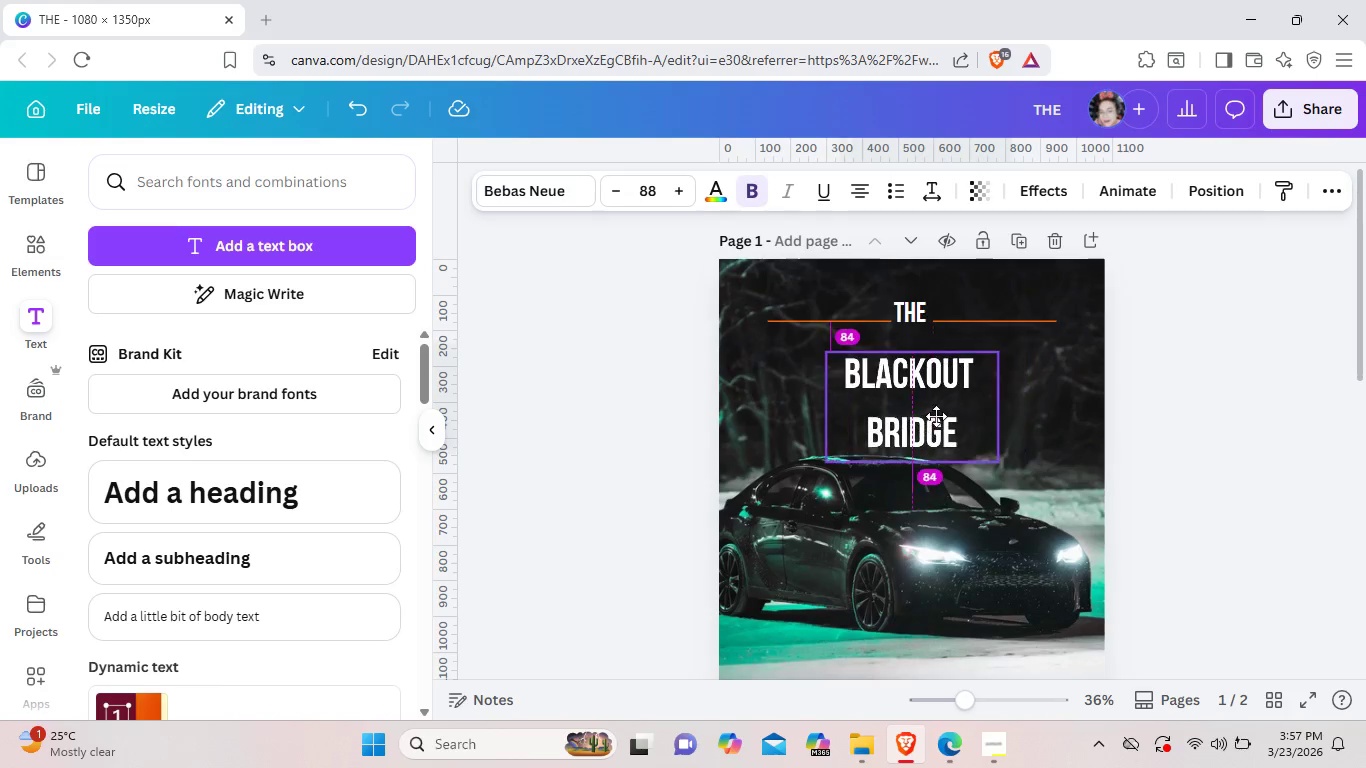 
left_click_drag(start_coordinate=[957, 410], to_coordinate=[942, 410])
 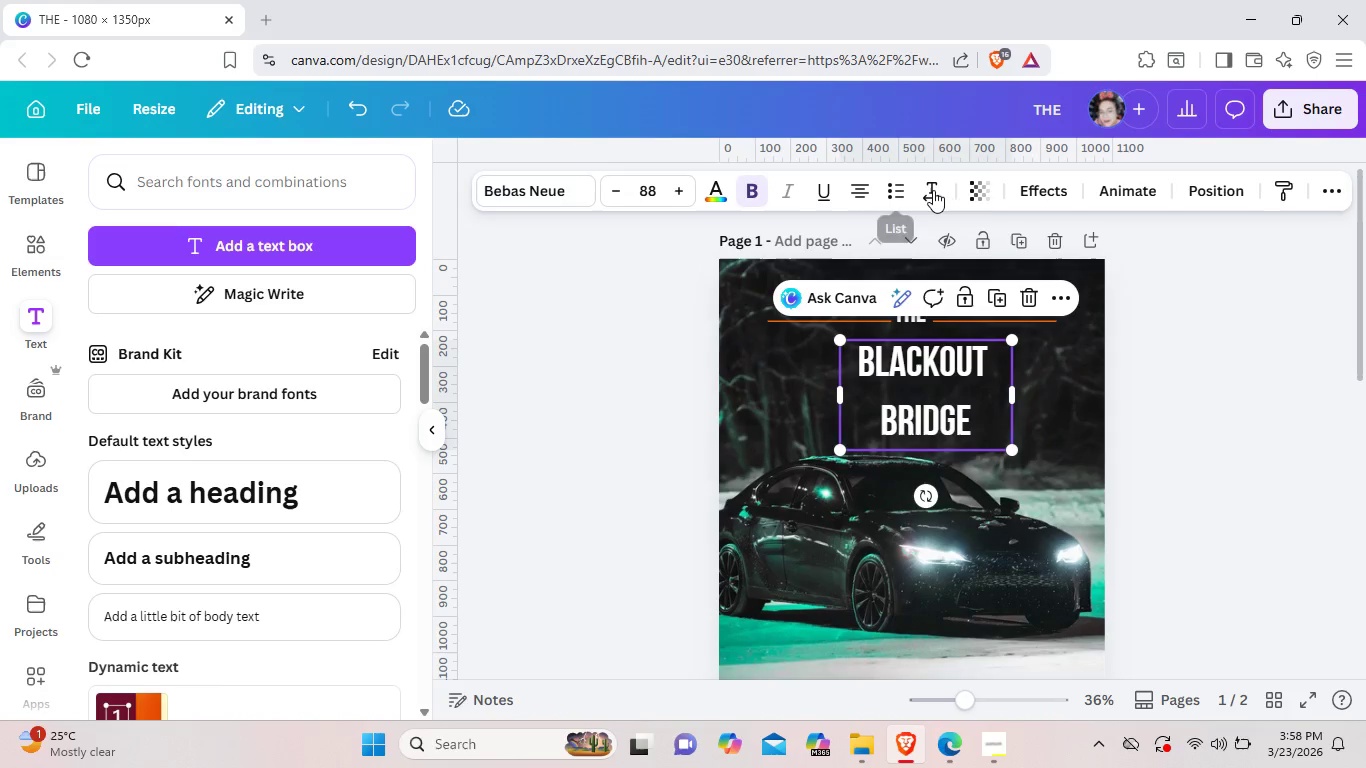 
left_click([934, 190])
 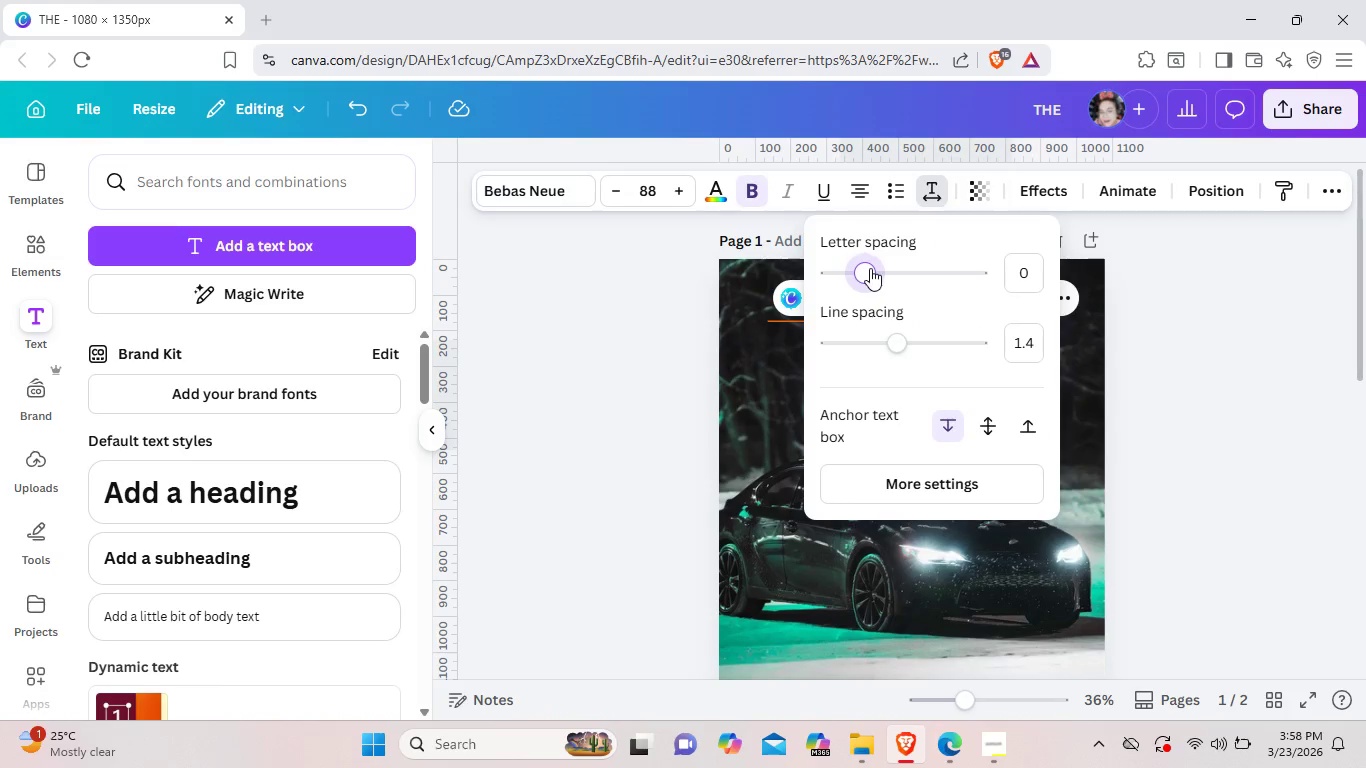 
left_click_drag(start_coordinate=[863, 268], to_coordinate=[874, 268])
 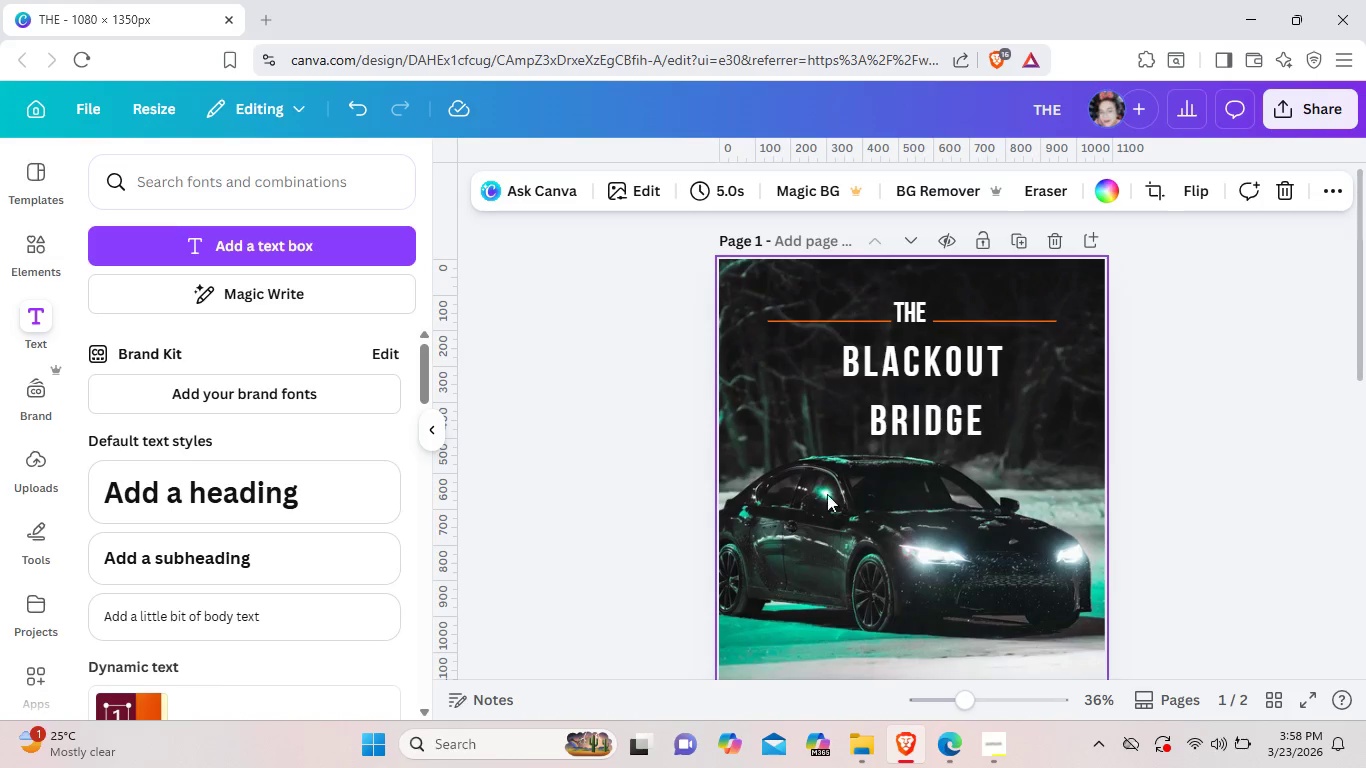 
left_click([768, 530])
 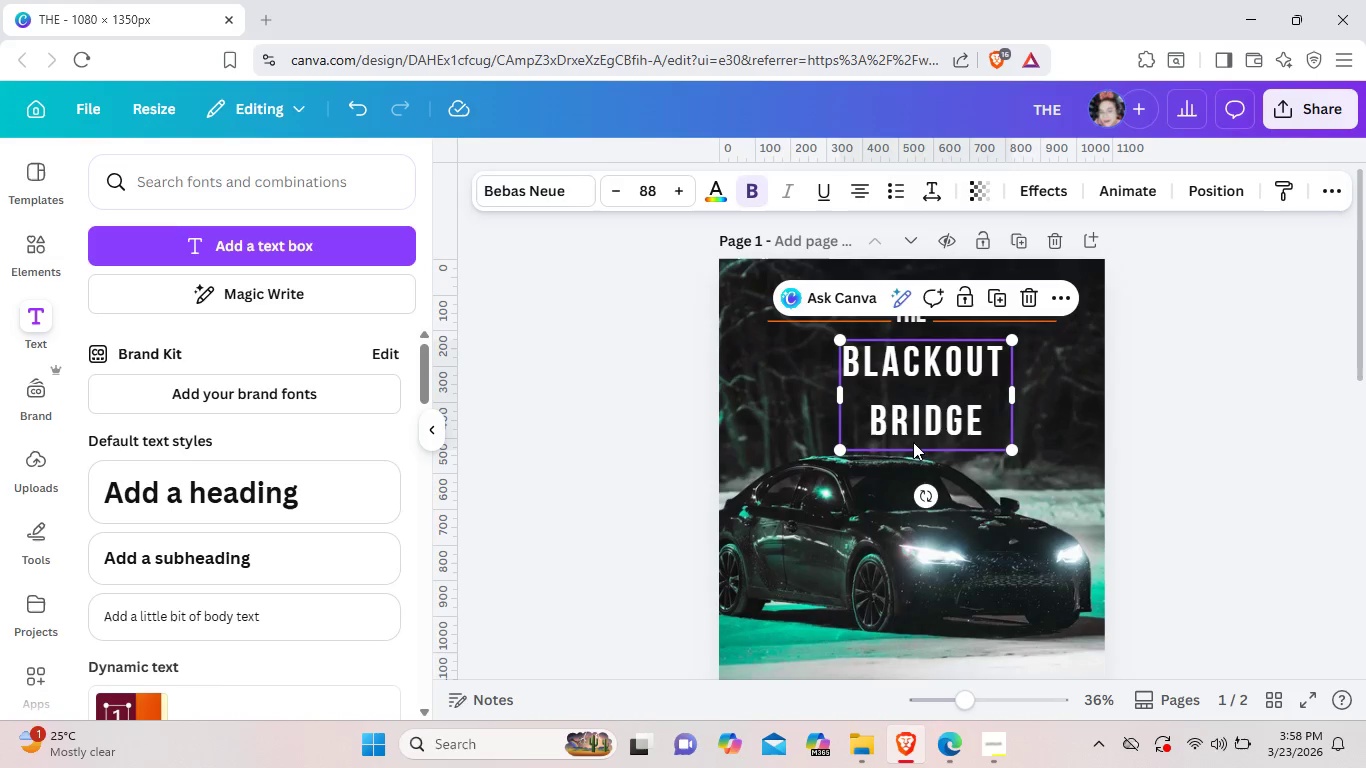 
left_click([913, 442])
 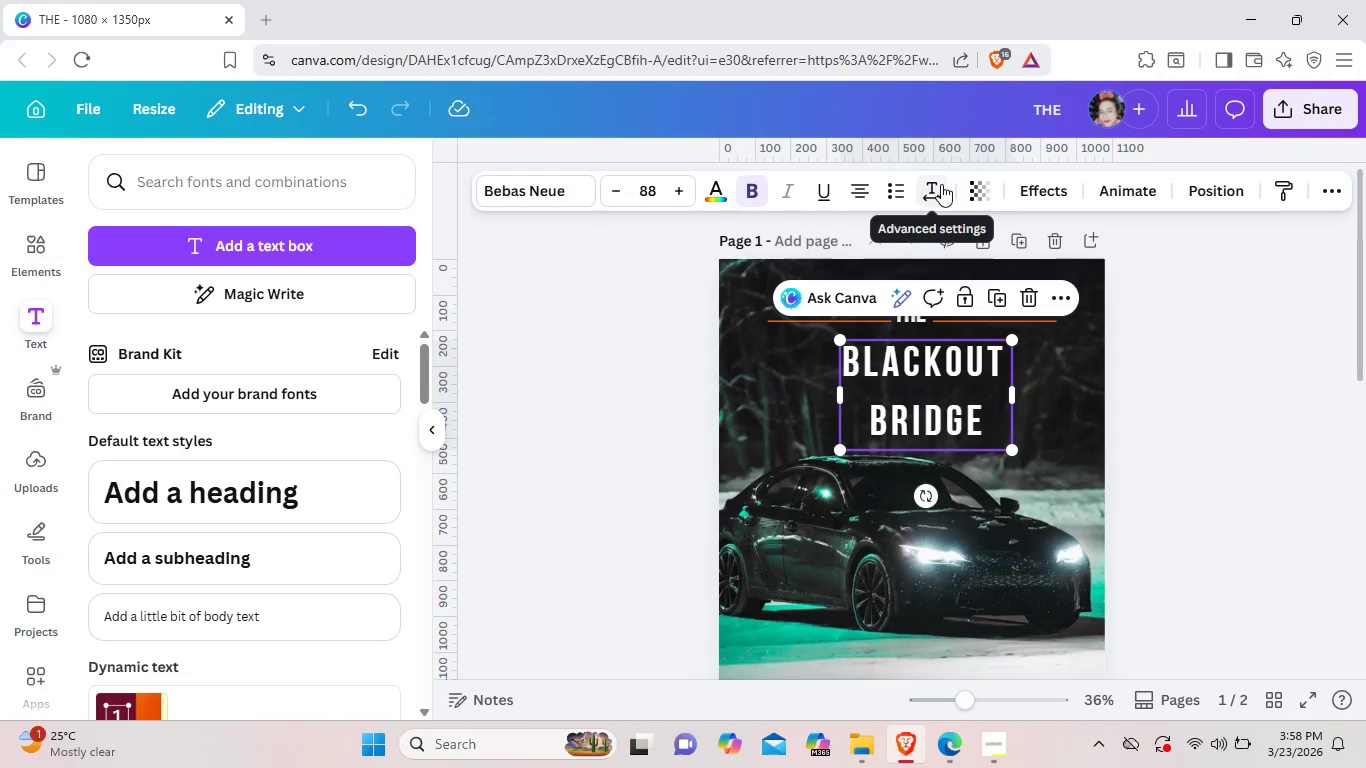 
left_click([941, 184])
 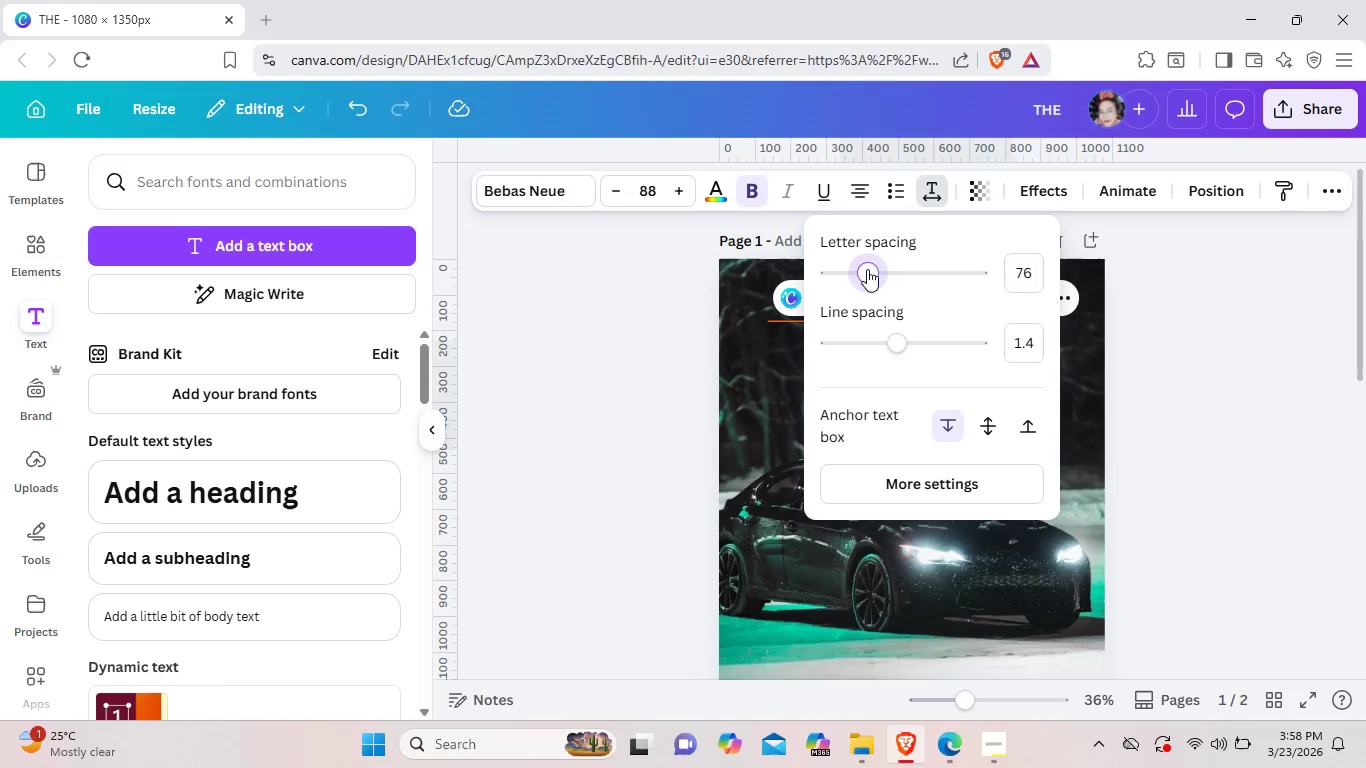 
left_click_drag(start_coordinate=[875, 267], to_coordinate=[867, 269])
 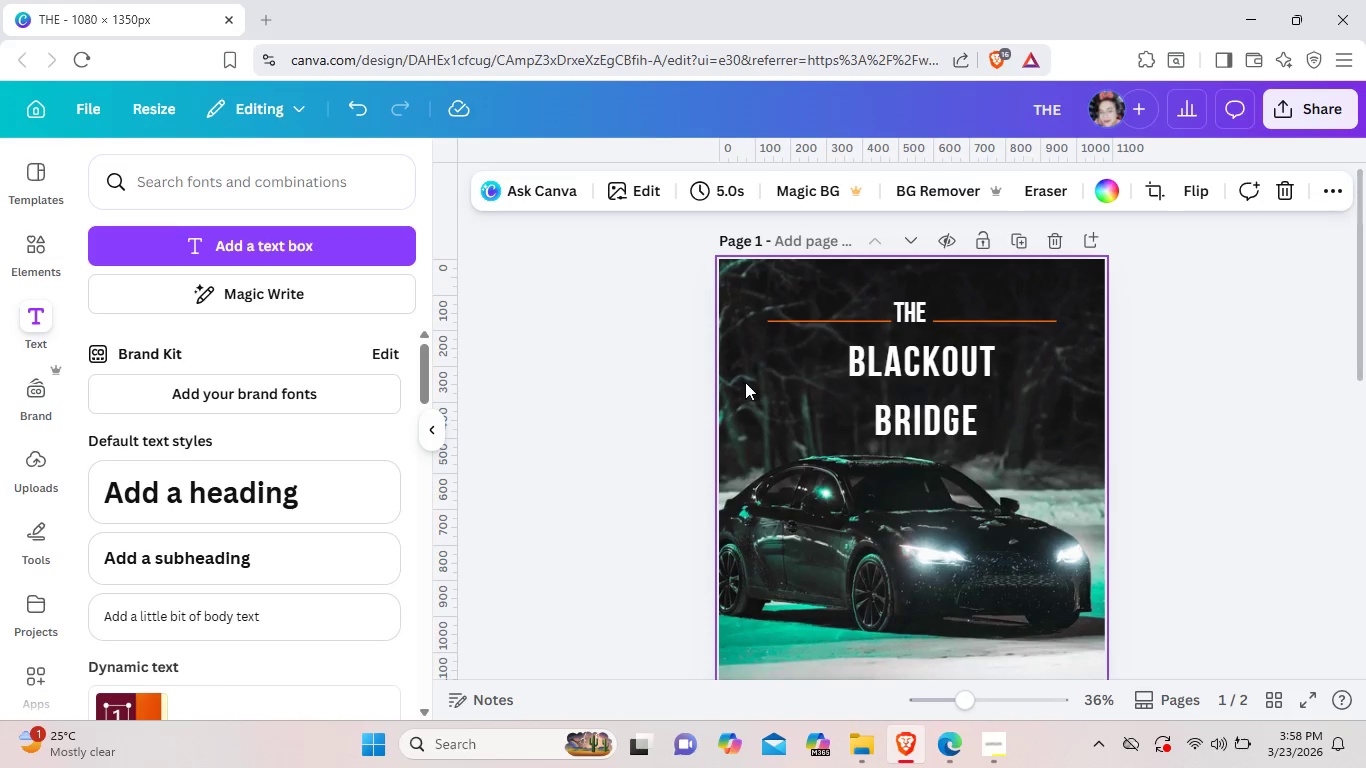 
left_click([742, 382])
 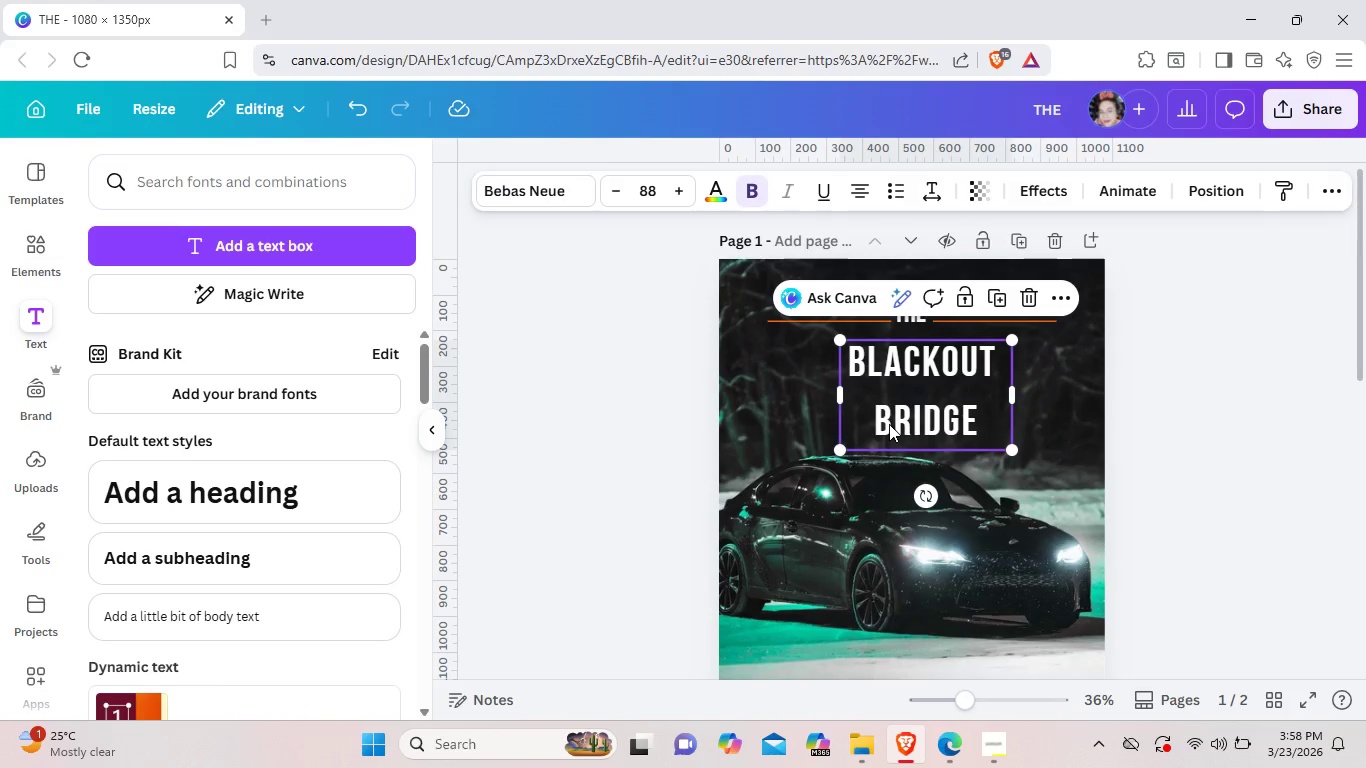 
left_click([889, 424])
 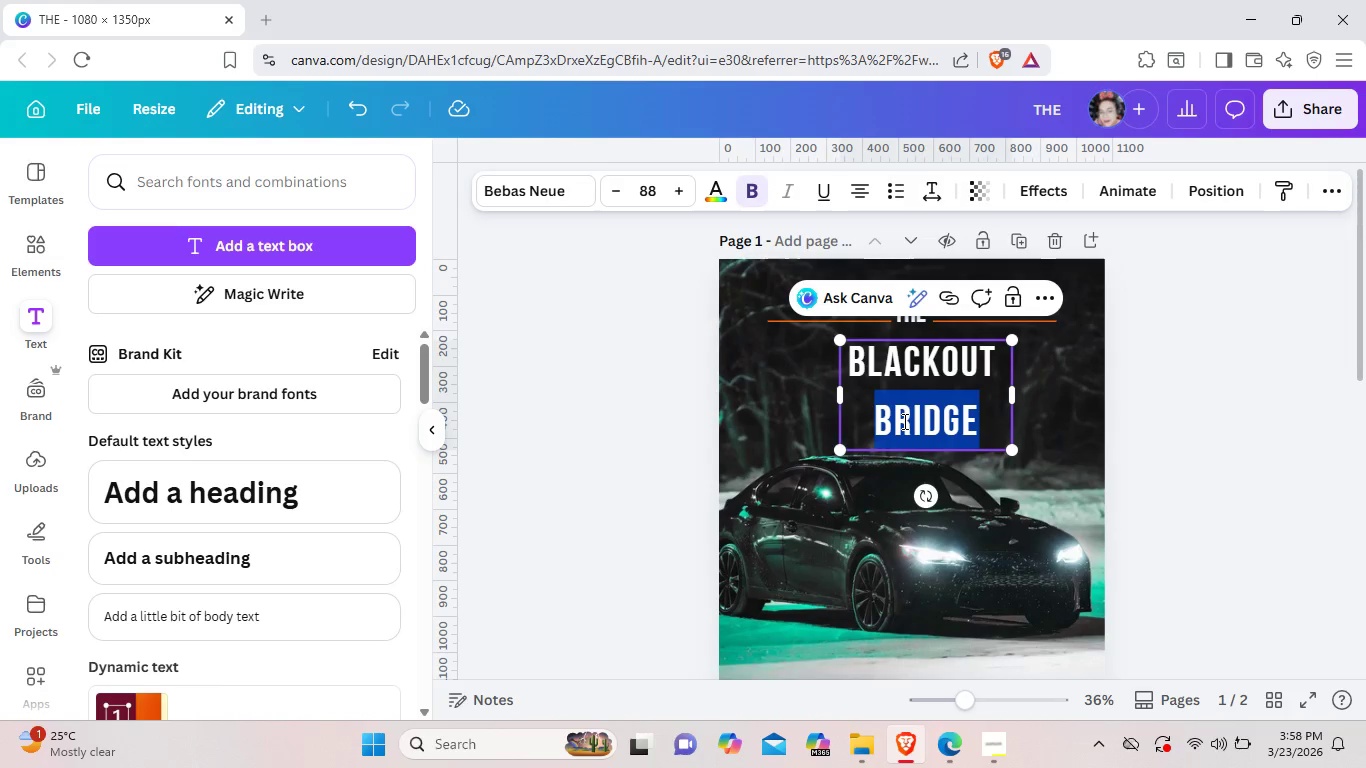 
double_click([903, 421])
 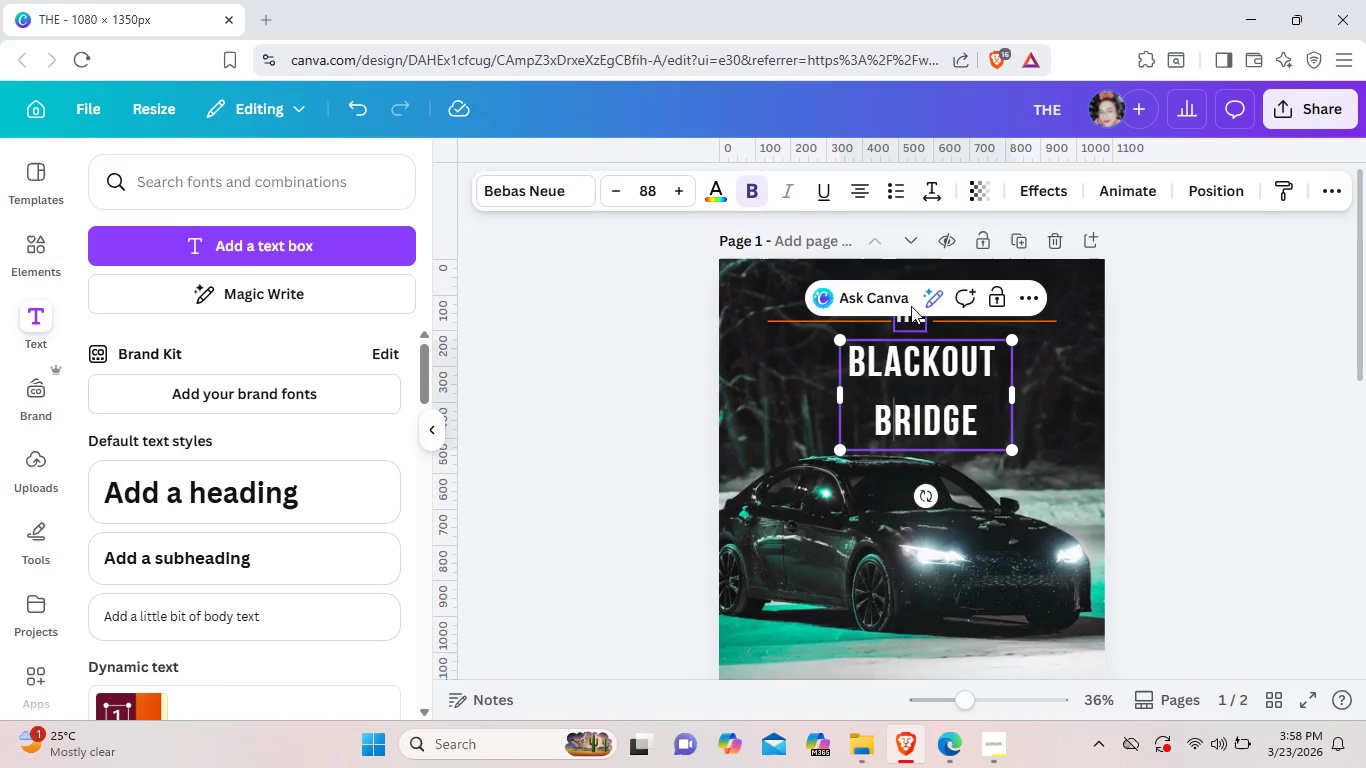 
left_click([903, 423])
 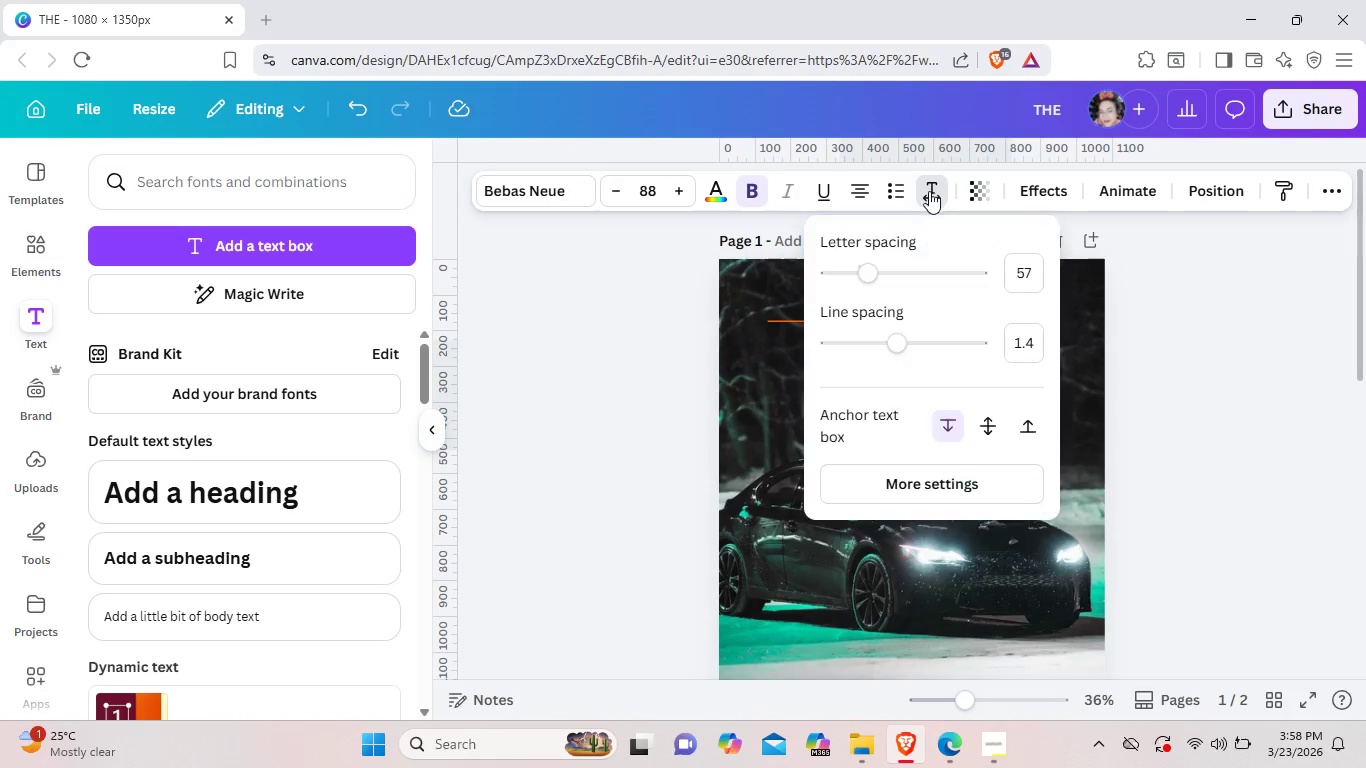 
left_click([929, 189])
 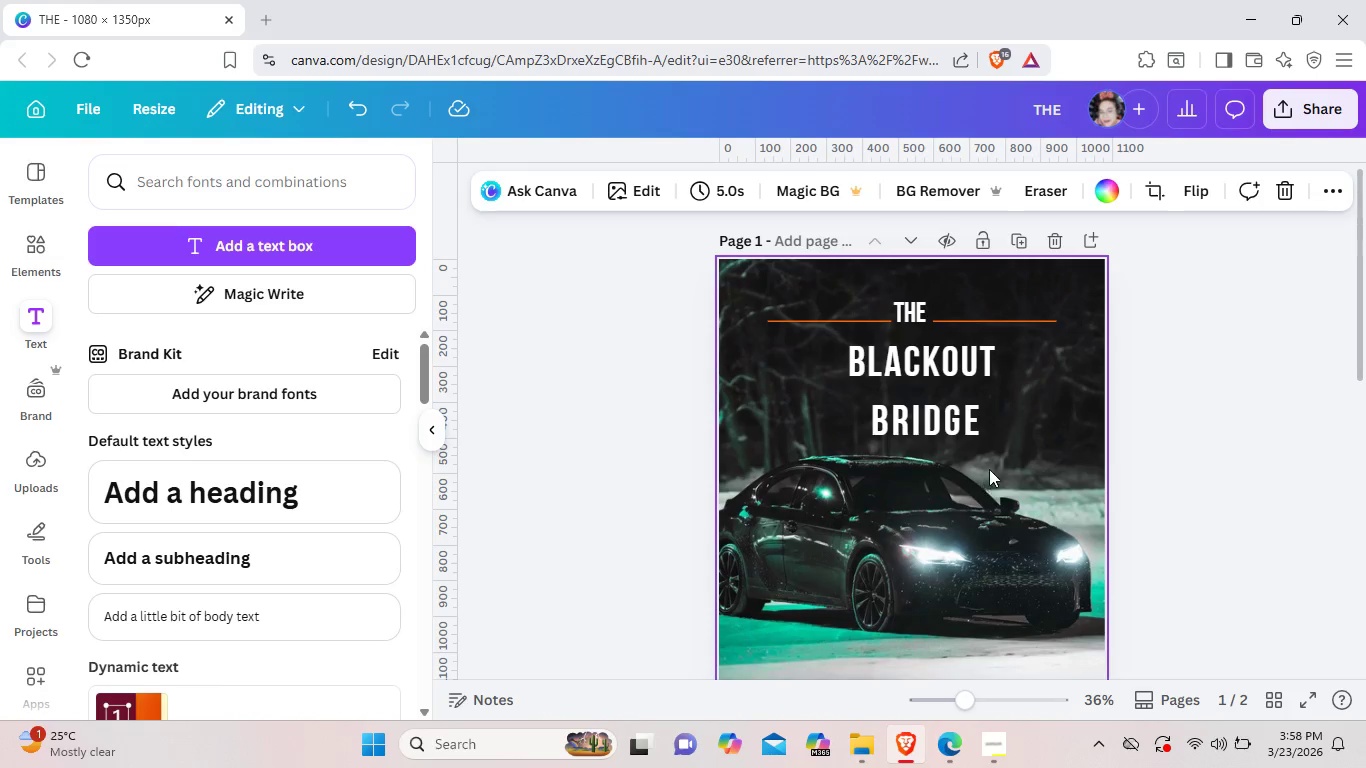 
left_click([971, 423])
 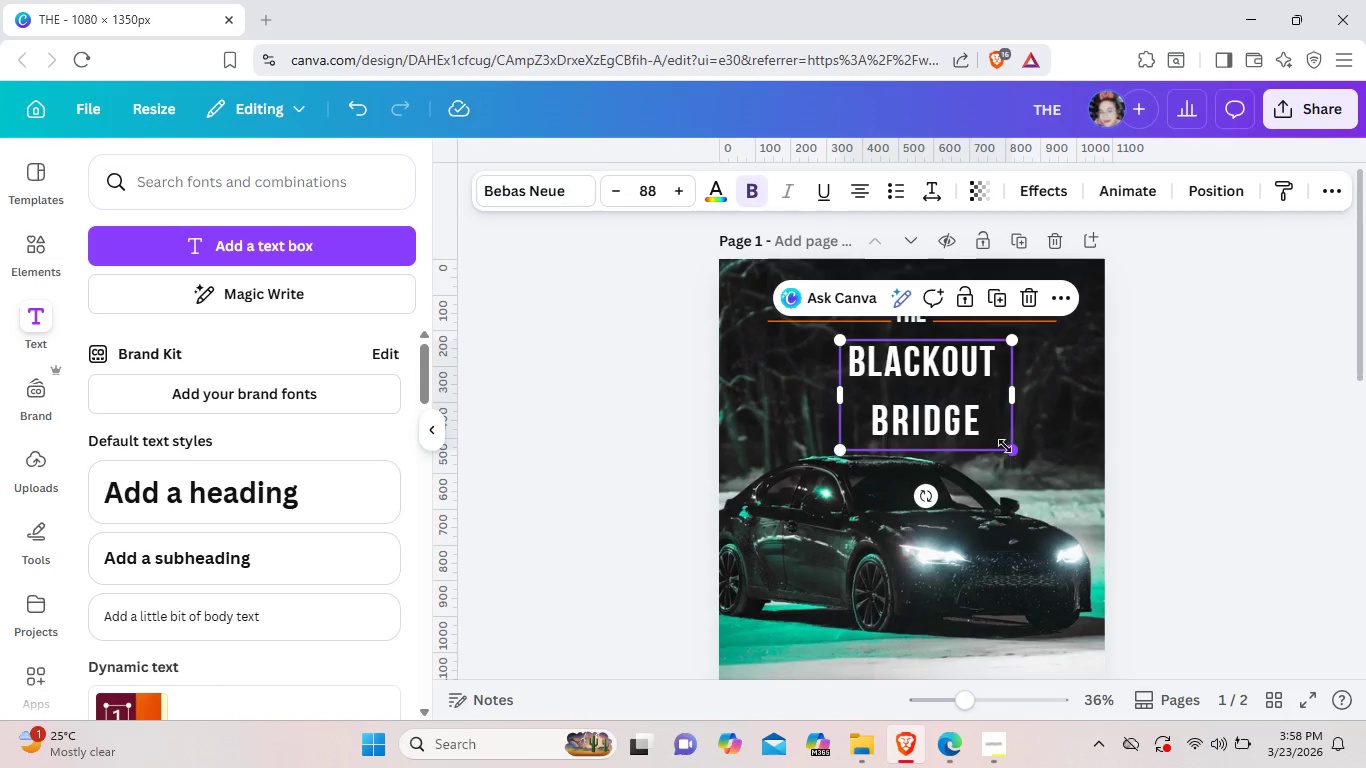 
left_click([965, 359])
 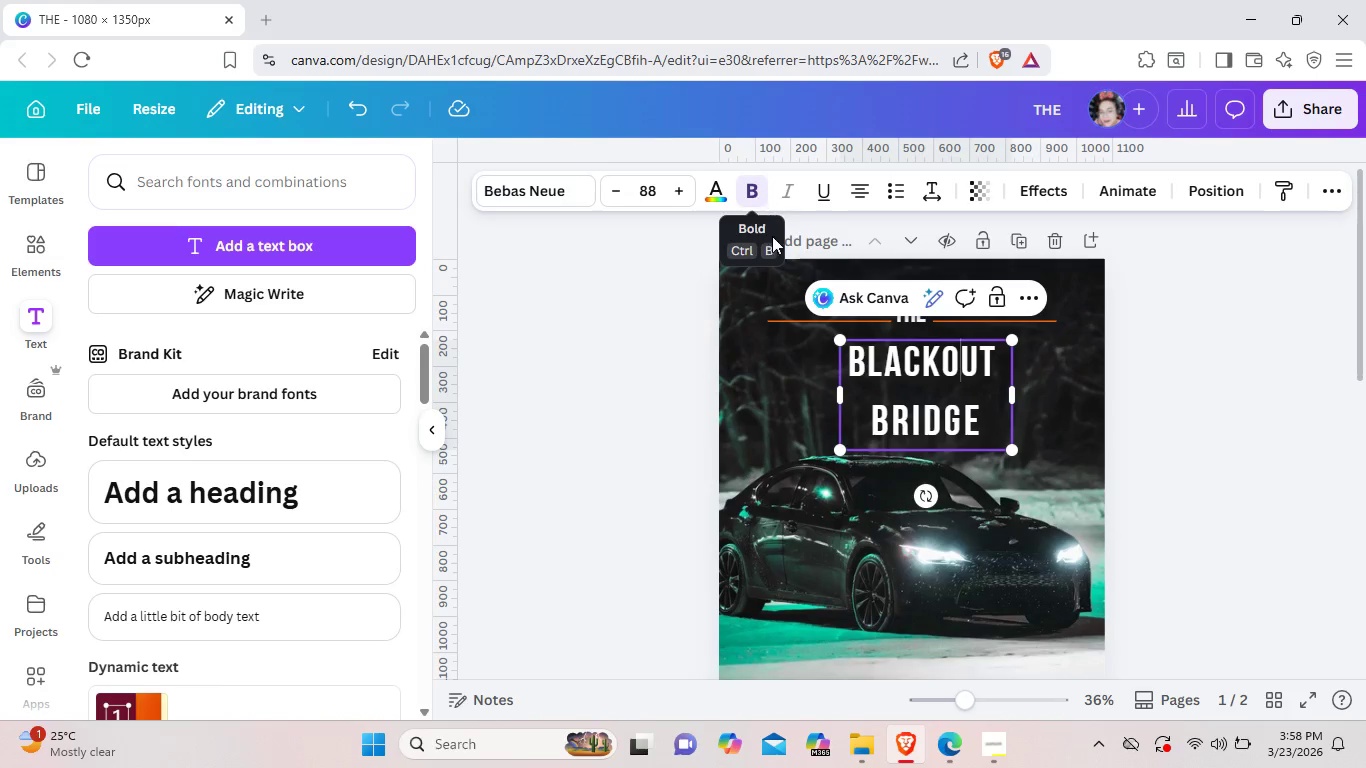 
wait(5.83)
 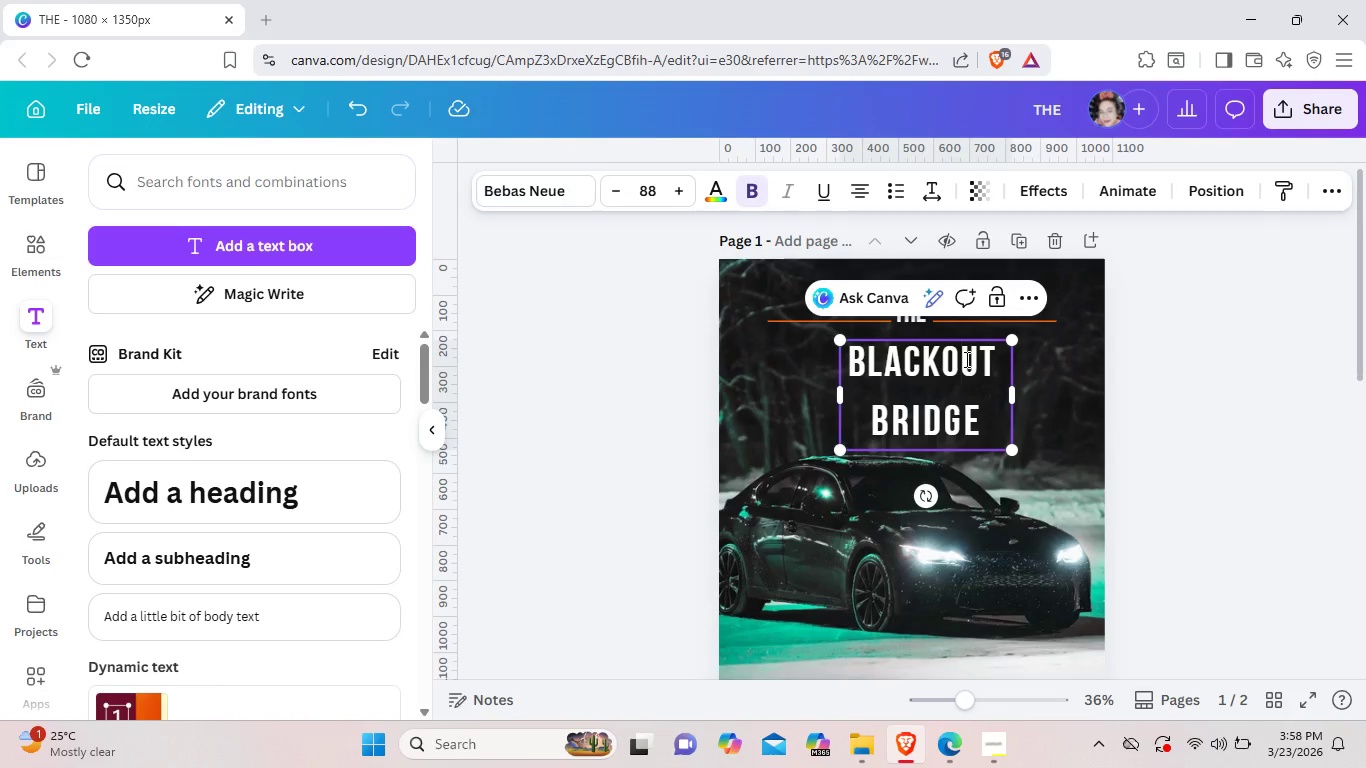 
left_click([561, 181])
 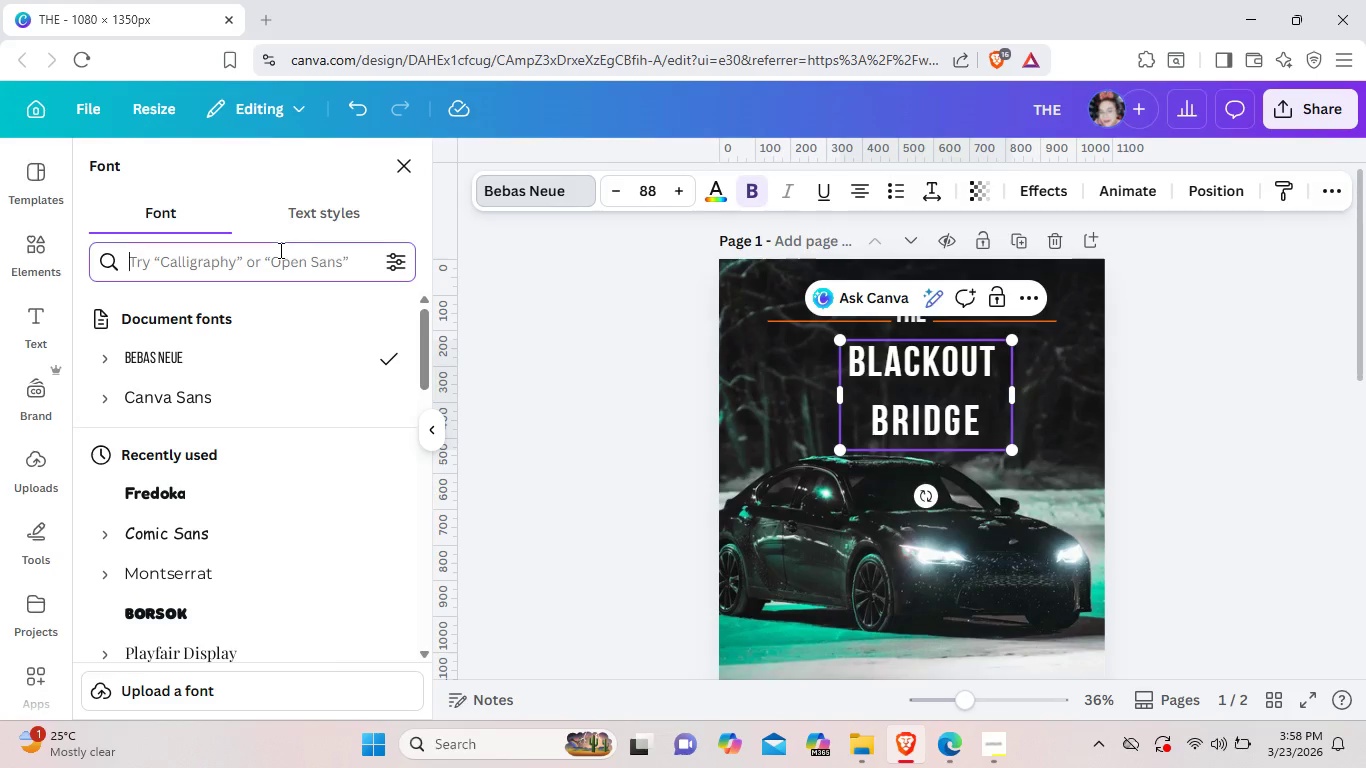 
left_click([279, 250])
 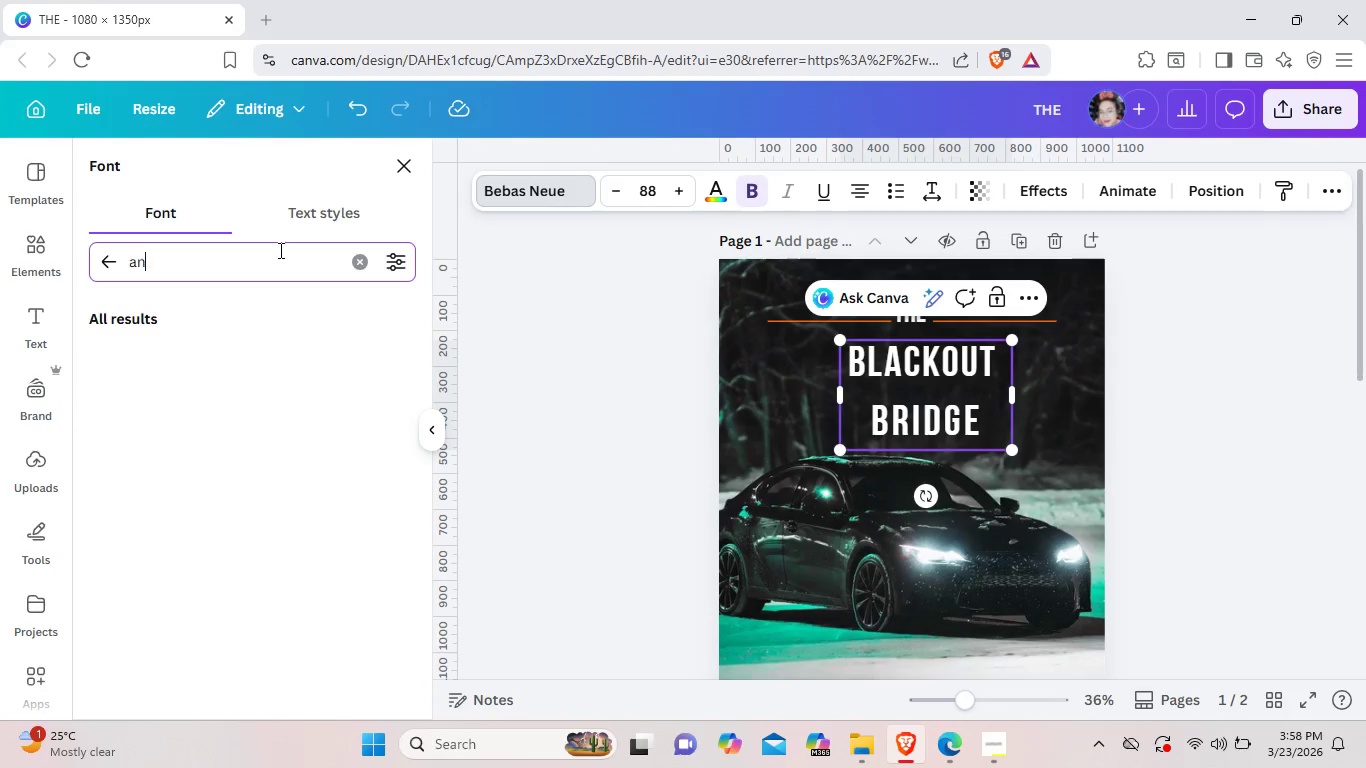 
type(anton)
 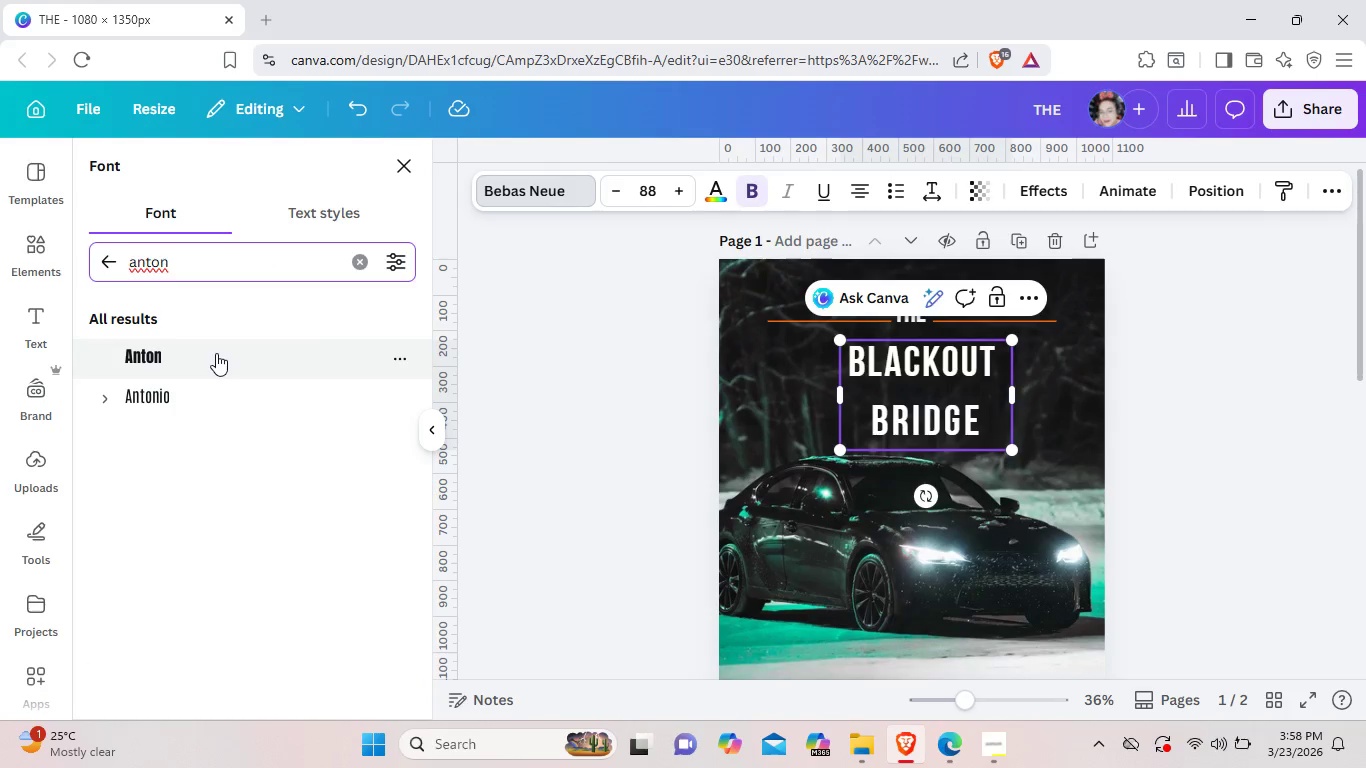 
left_click([216, 353])
 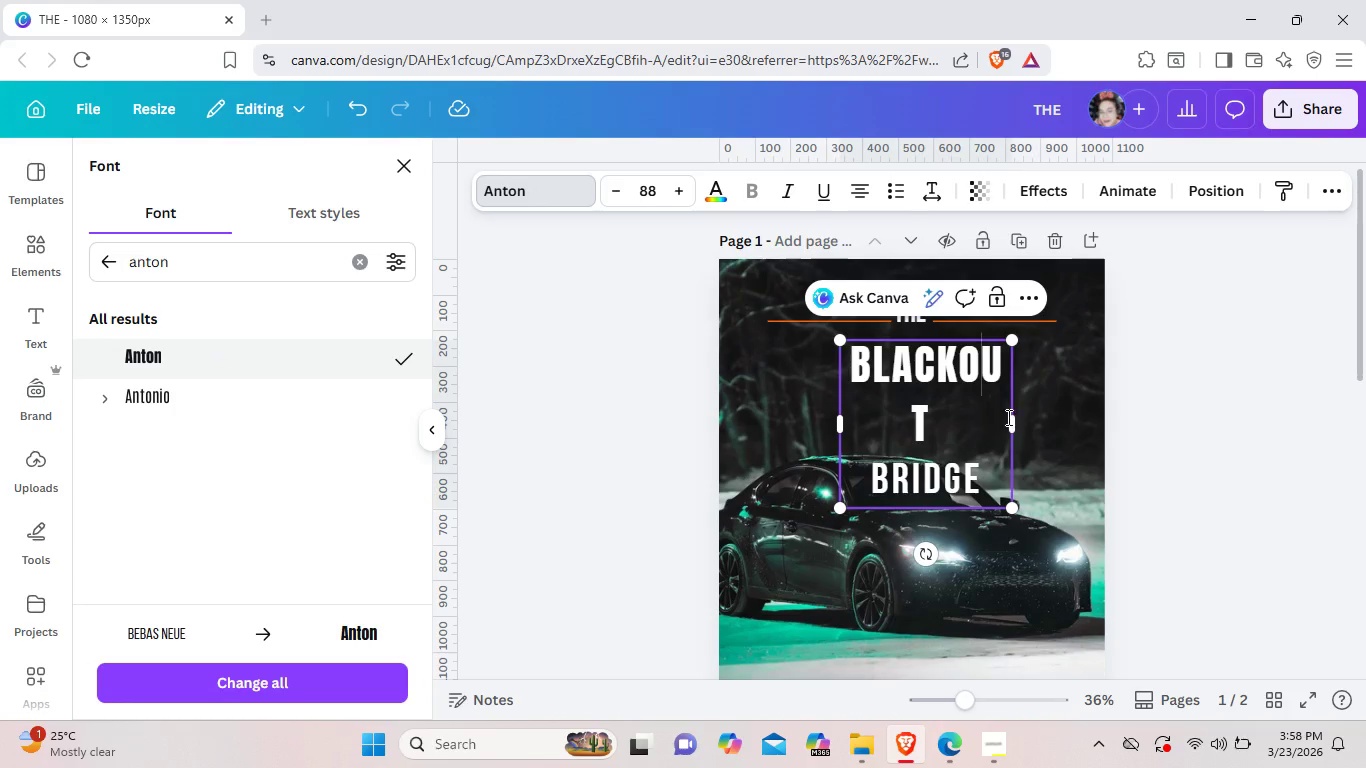 
left_click_drag(start_coordinate=[1013, 417], to_coordinate=[1030, 417])
 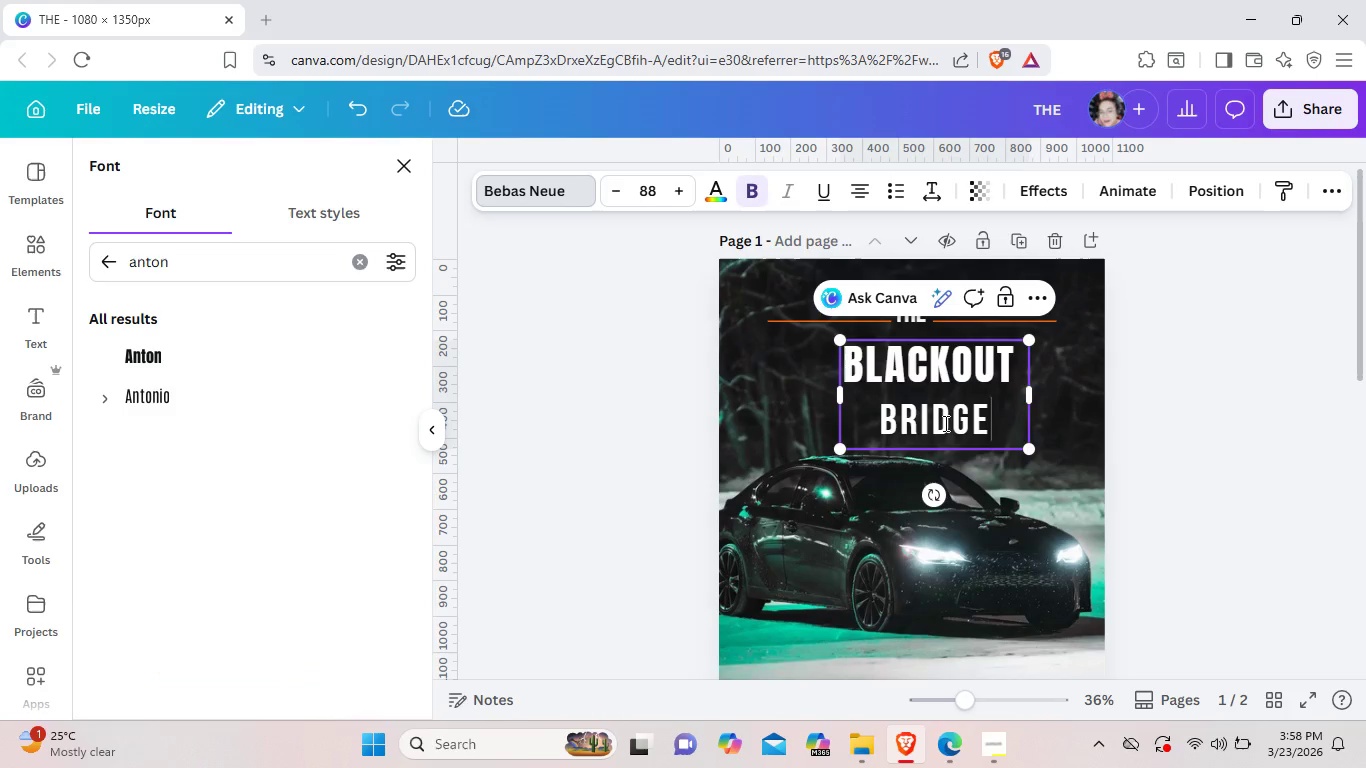 
left_click([982, 424])
 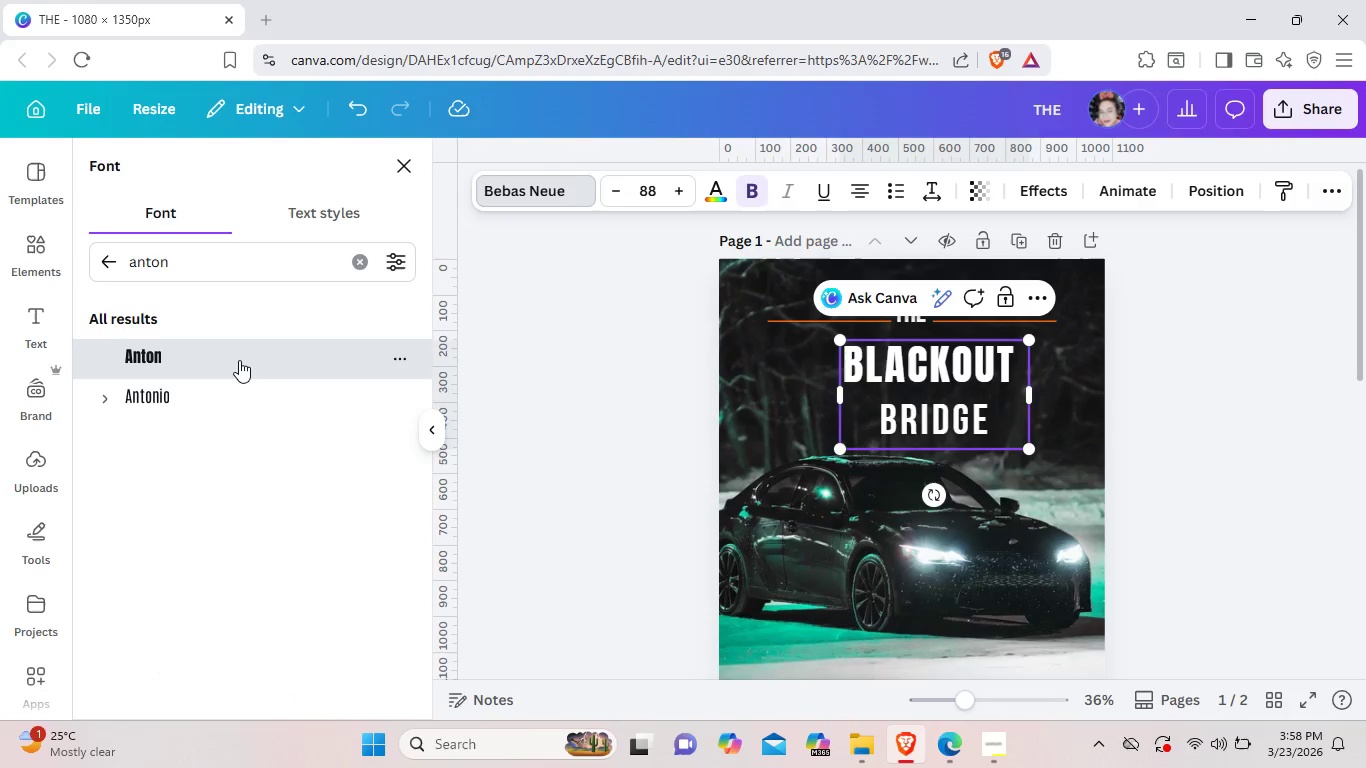 
left_click([239, 360])
 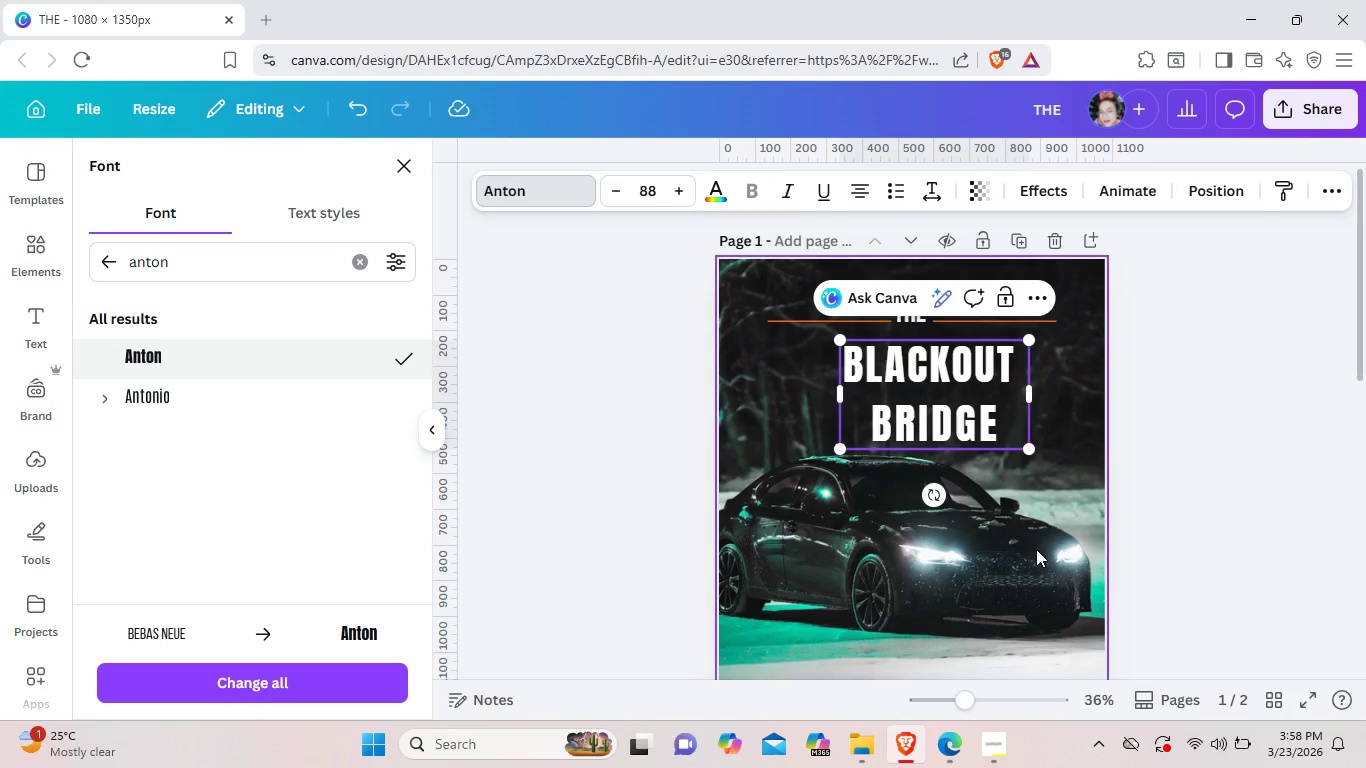 
left_click([1036, 549])
 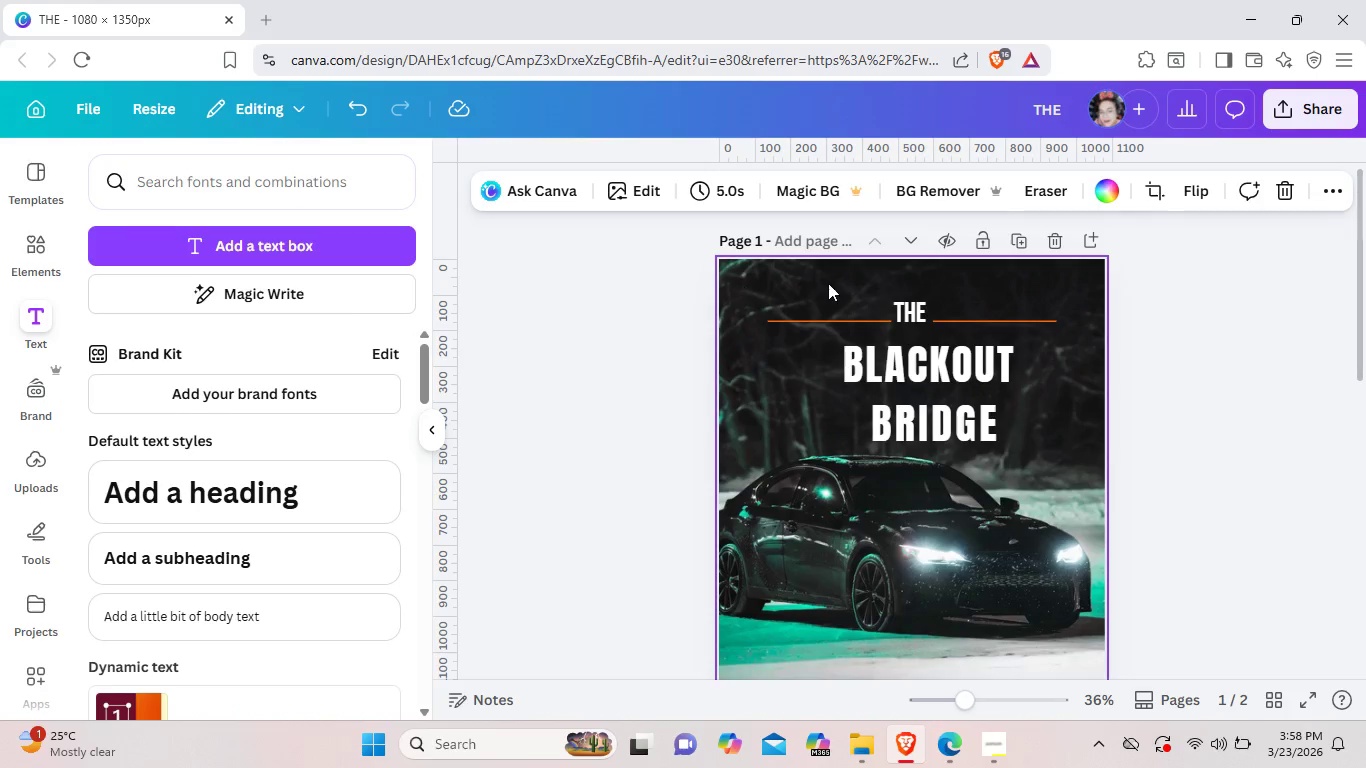 
left_click([898, 369])
 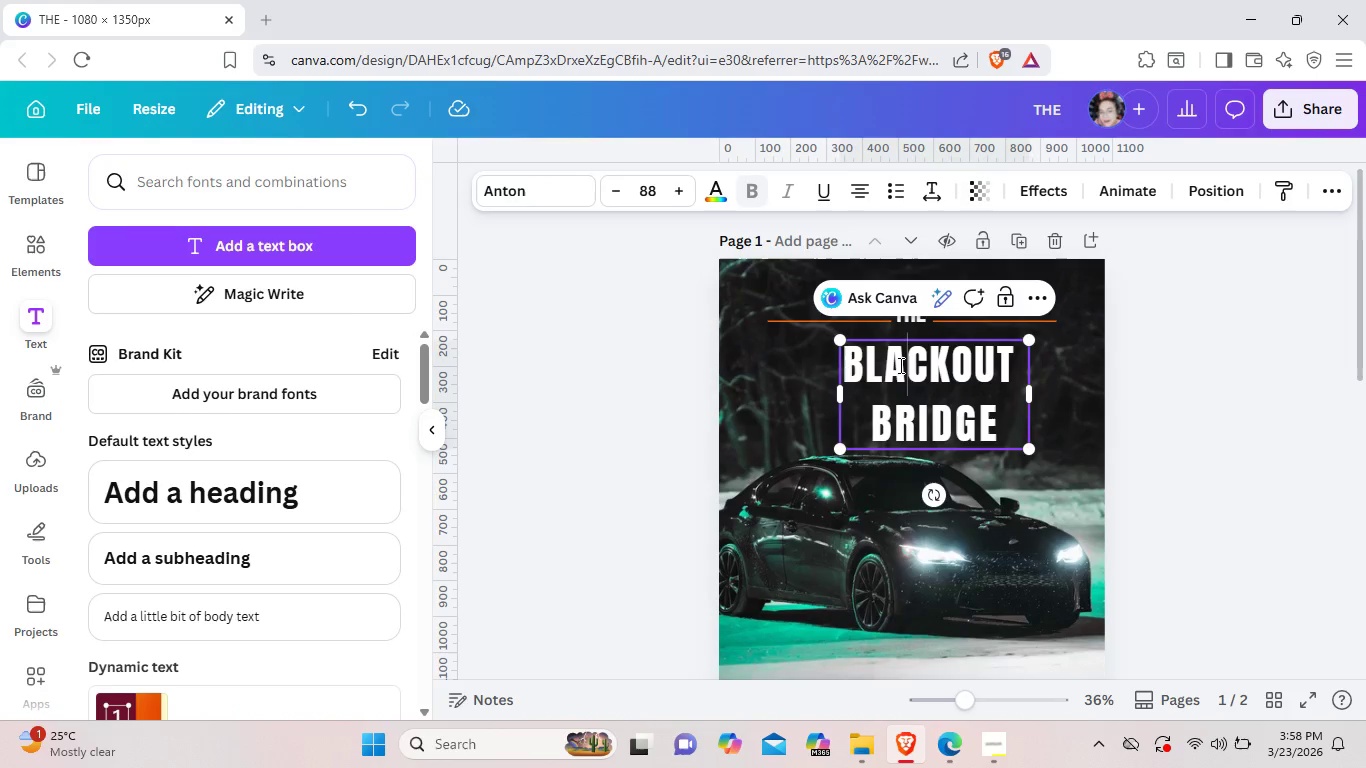 
left_click([899, 365])
 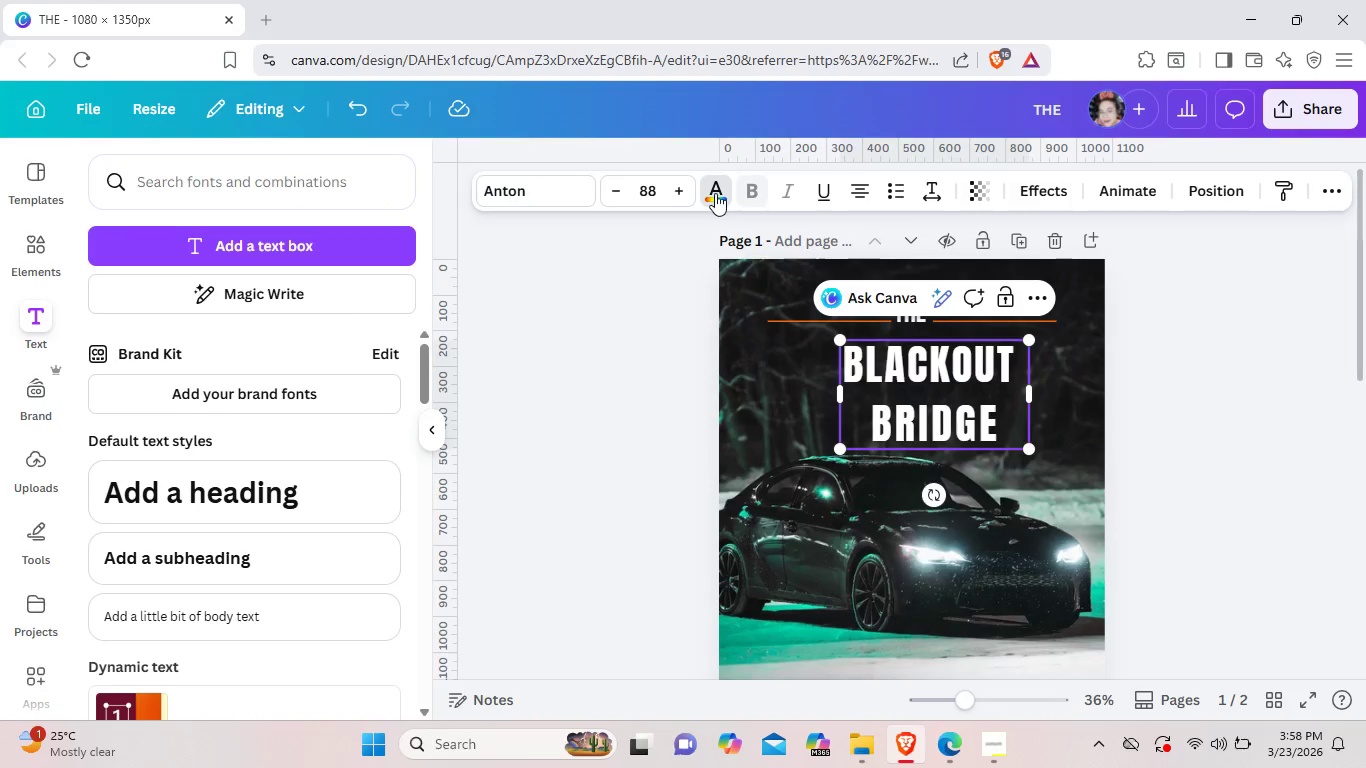 
left_click([715, 193])
 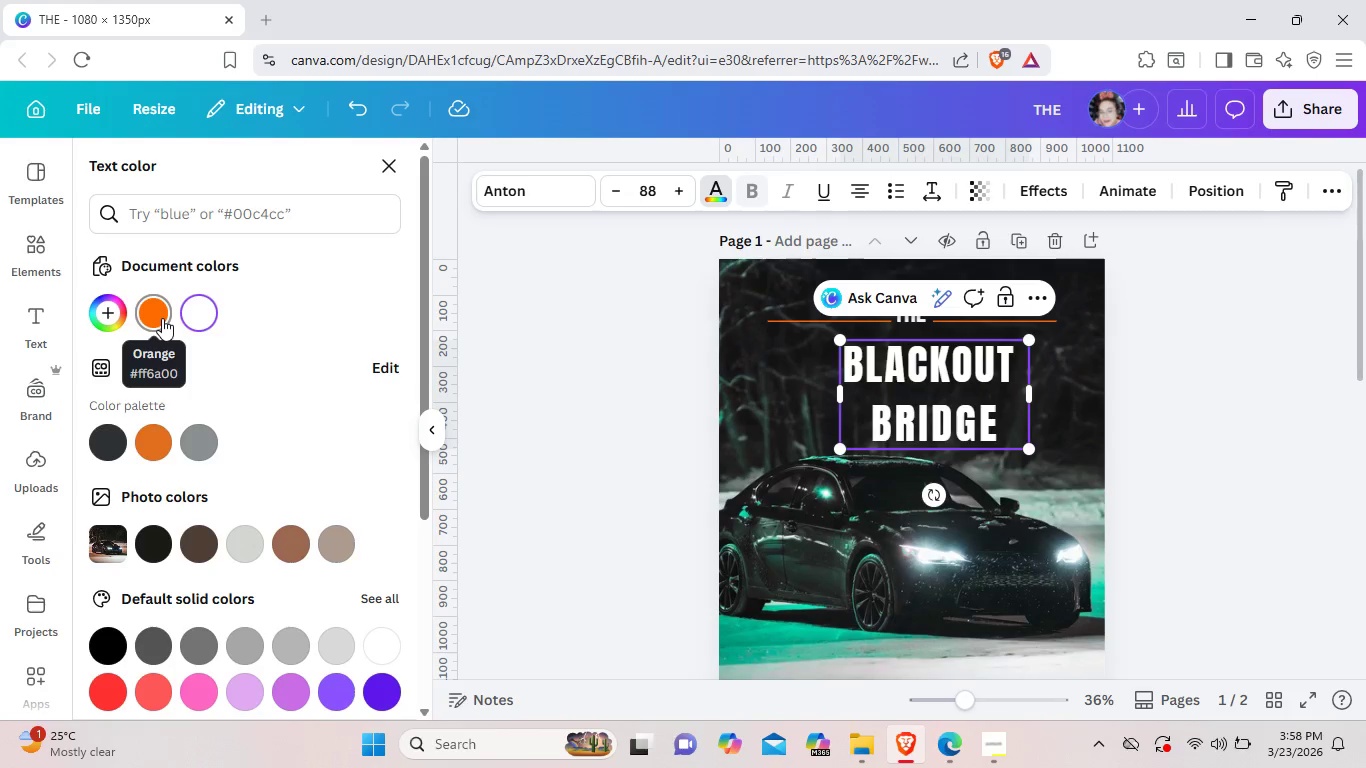 
left_click([162, 318])
 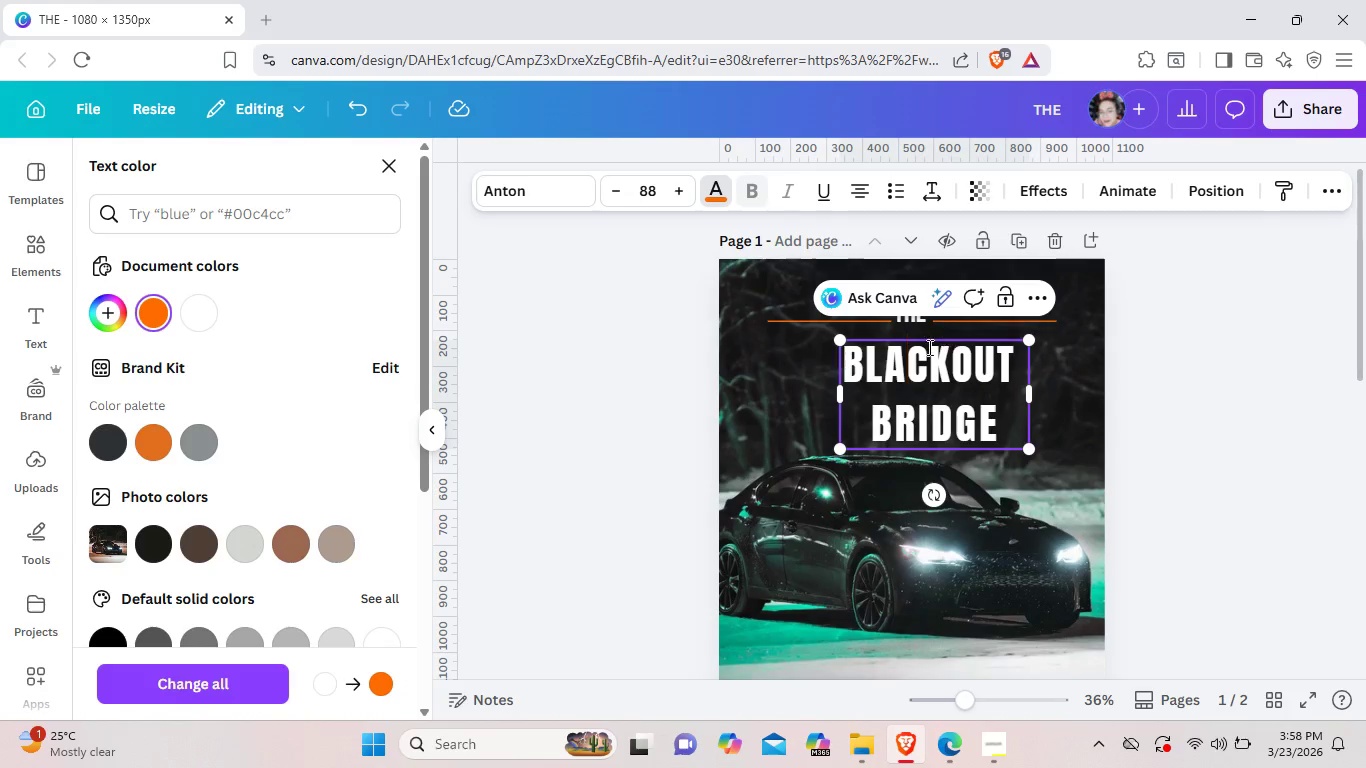 
left_click([924, 365])
 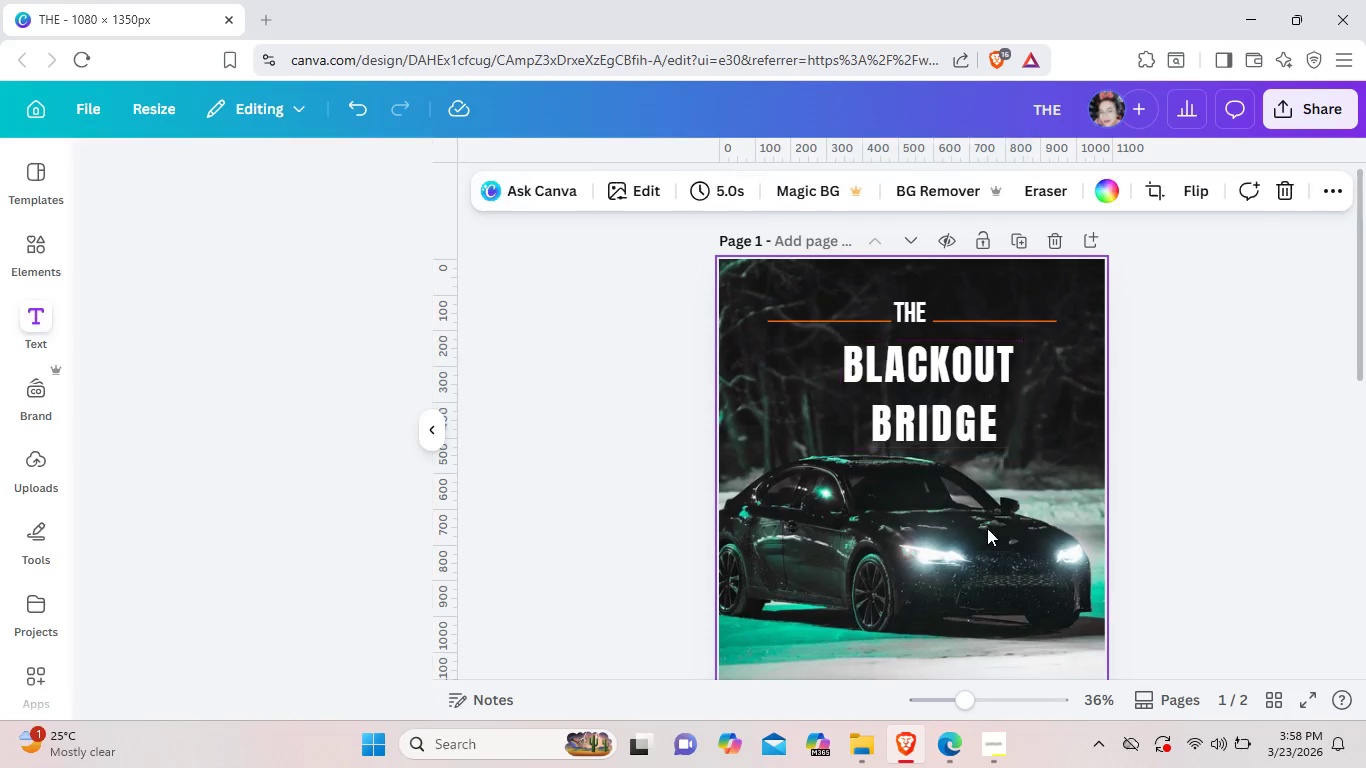 
left_click([987, 528])
 